 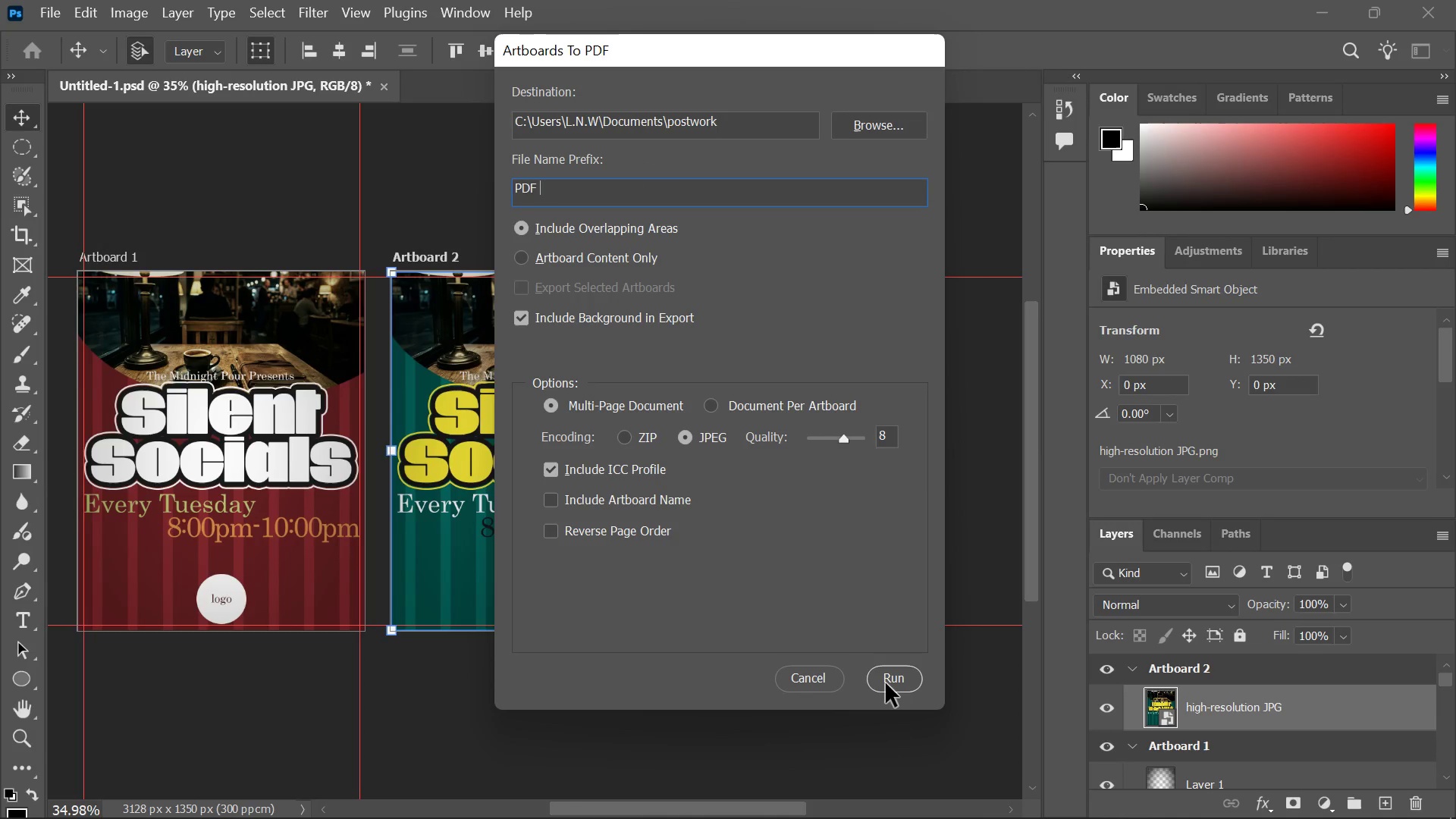 
key(Alt+Tab)
 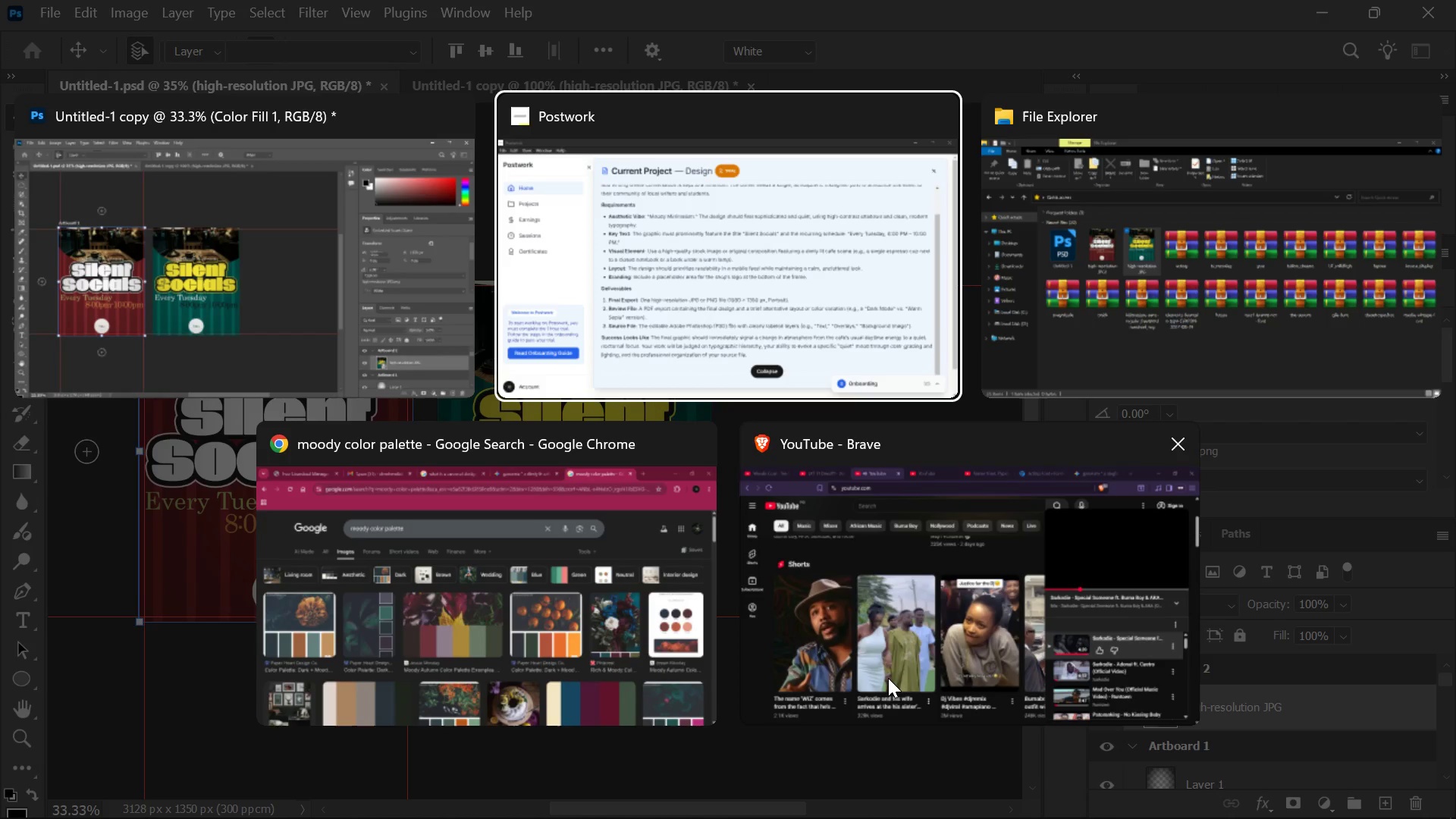 
key(Alt+Tab)
 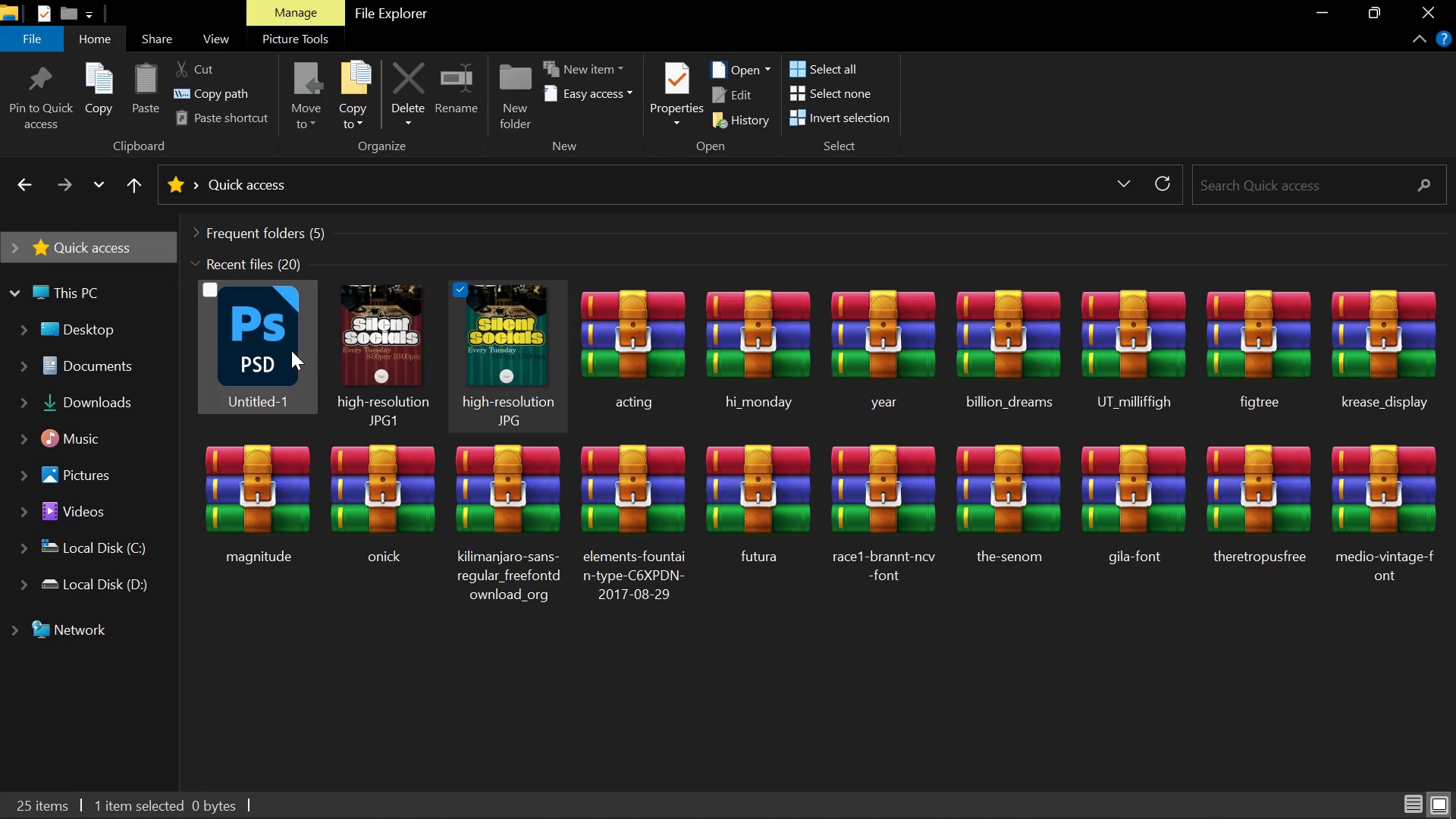 
mouse_move([484, 363])
 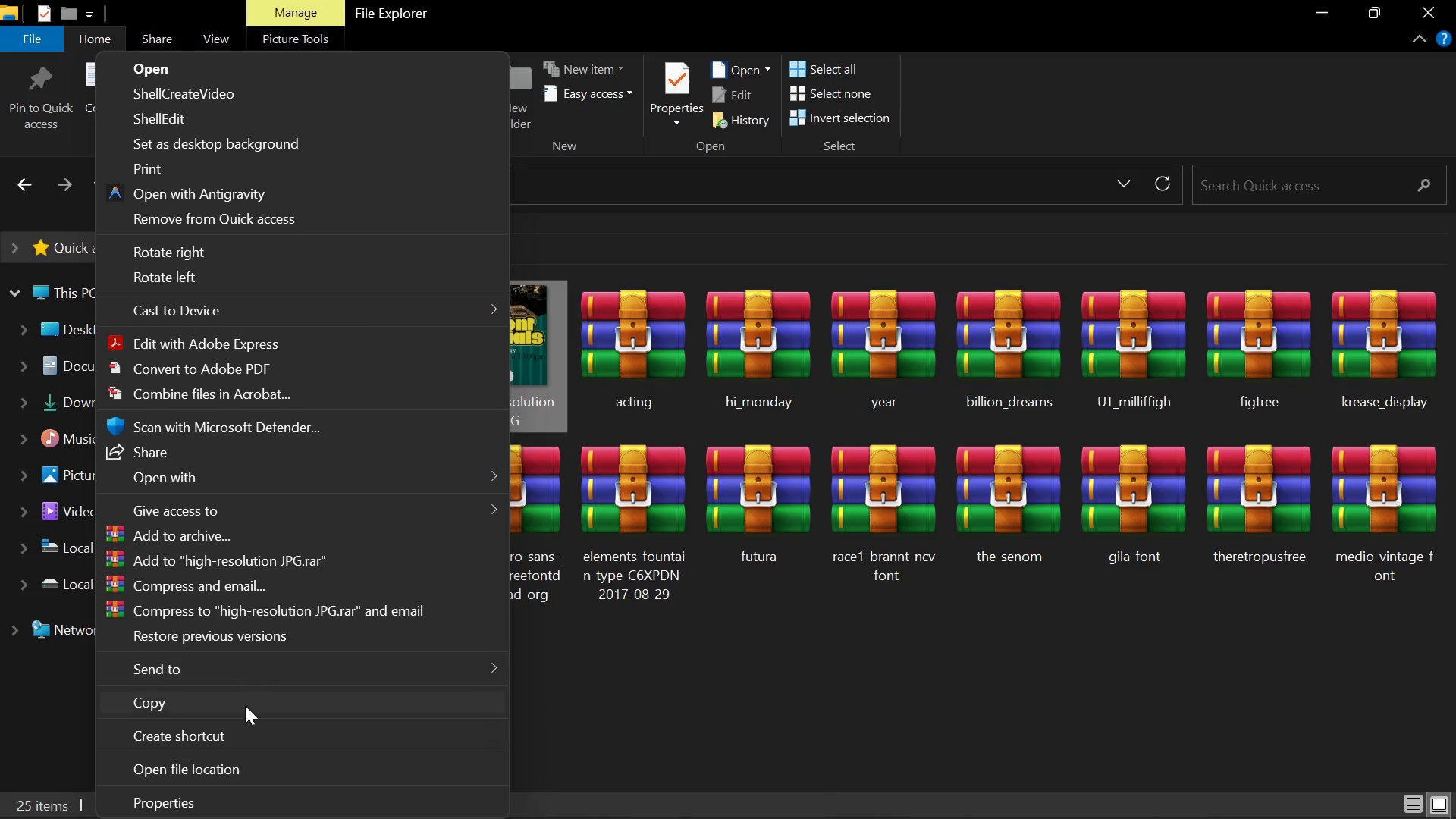 
left_click([239, 766])
 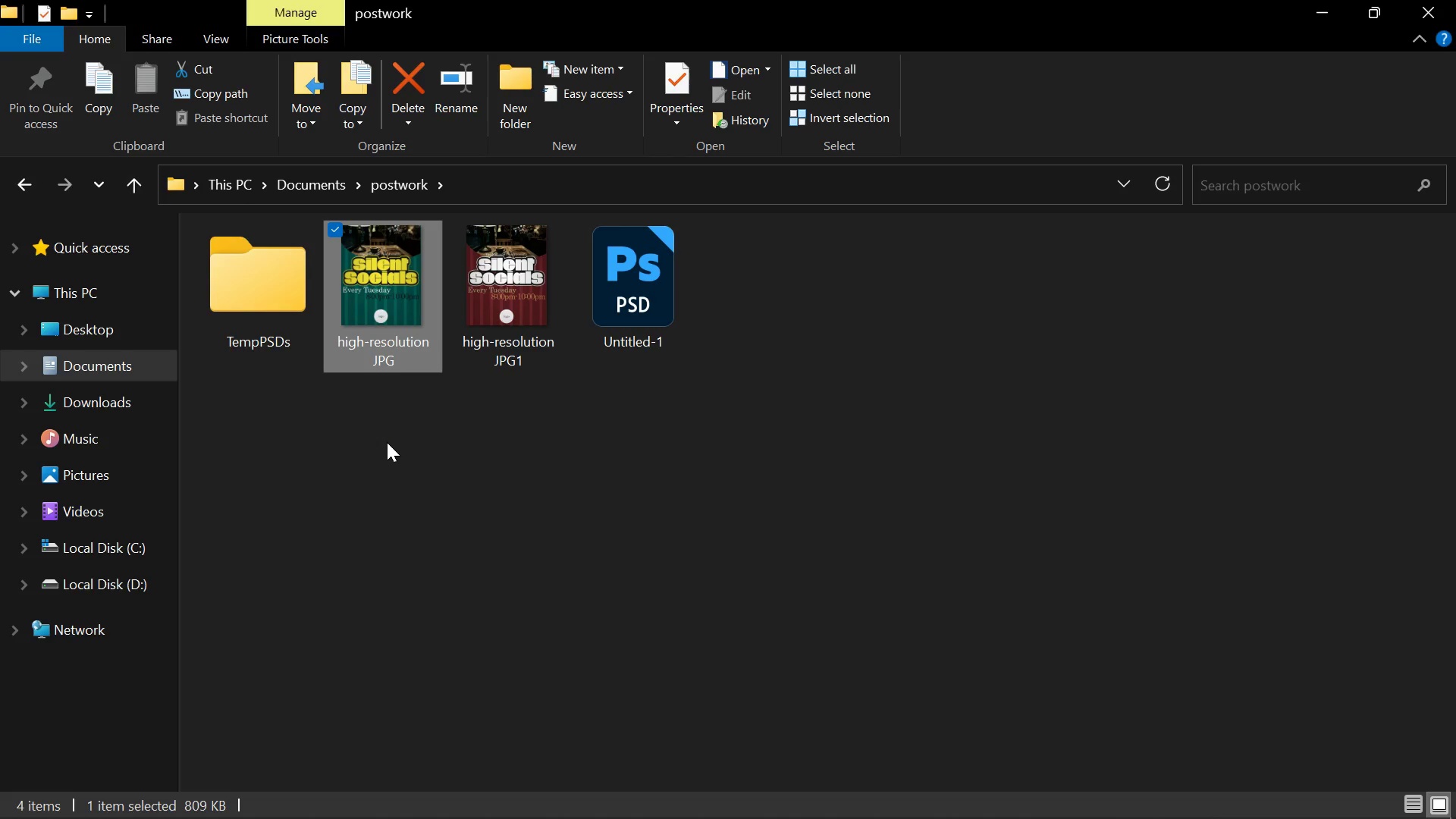 
mouse_move([296, 355])
 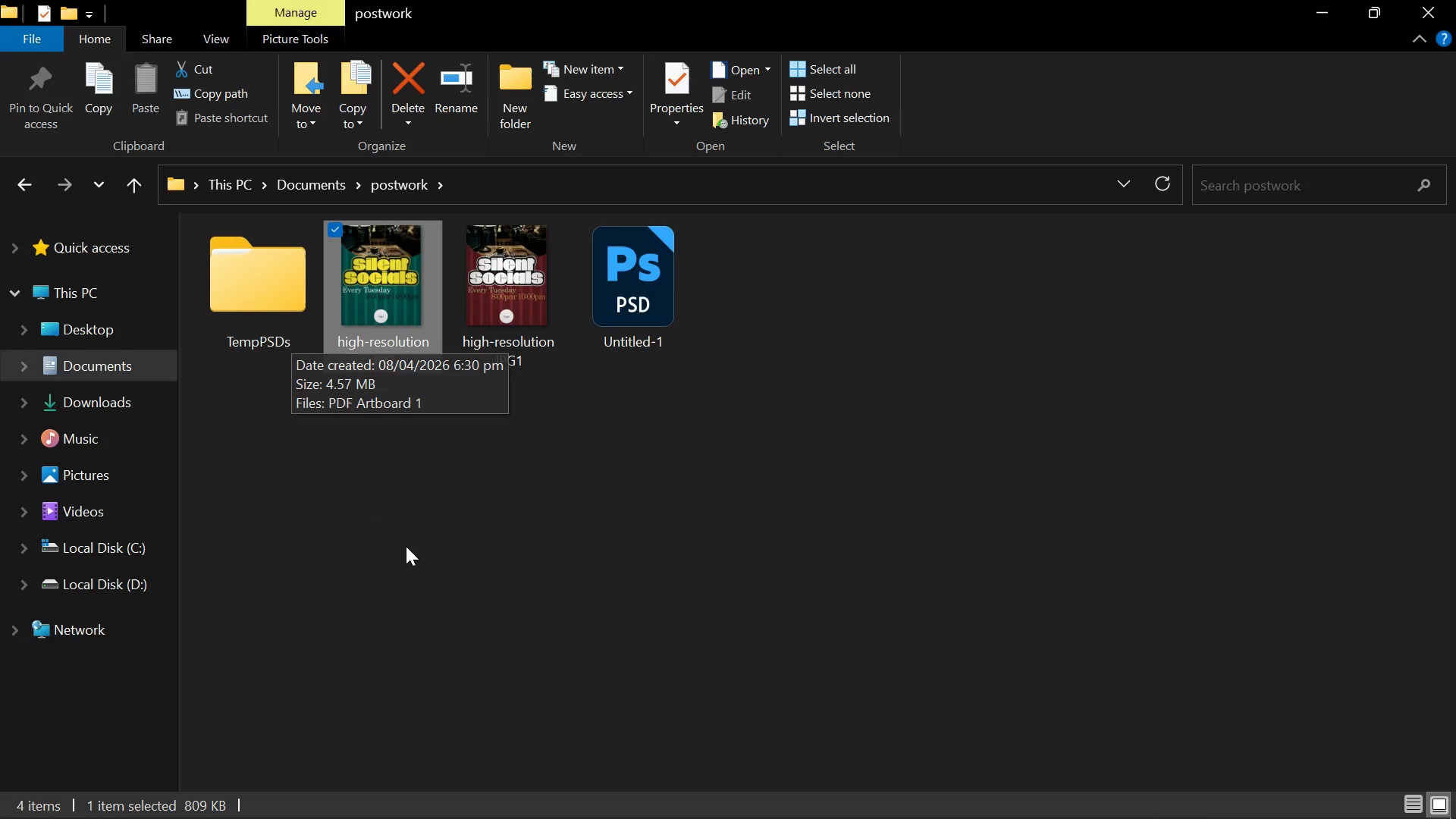 
key(Alt+Tab)
 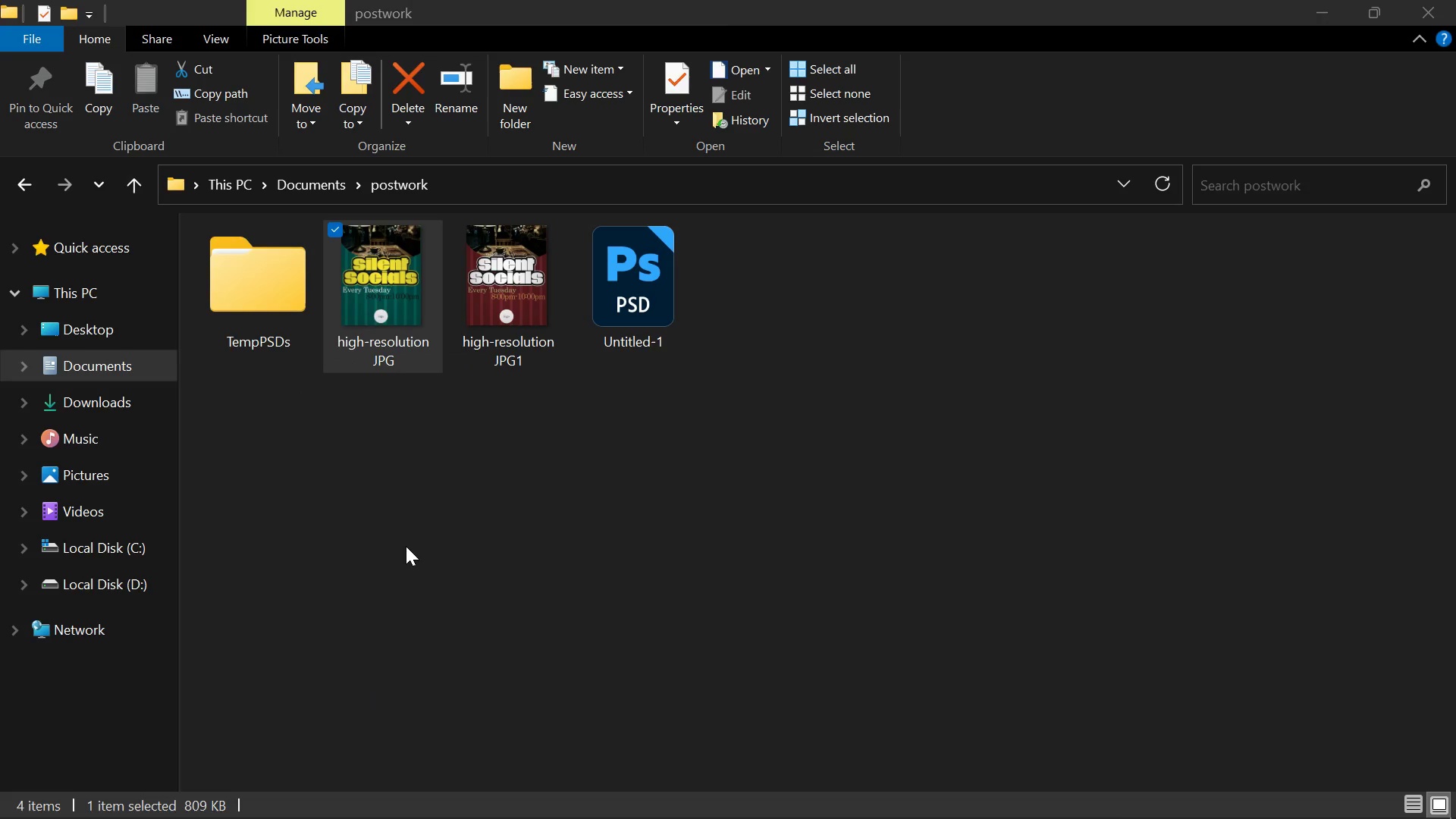 
key(Alt+Tab)
 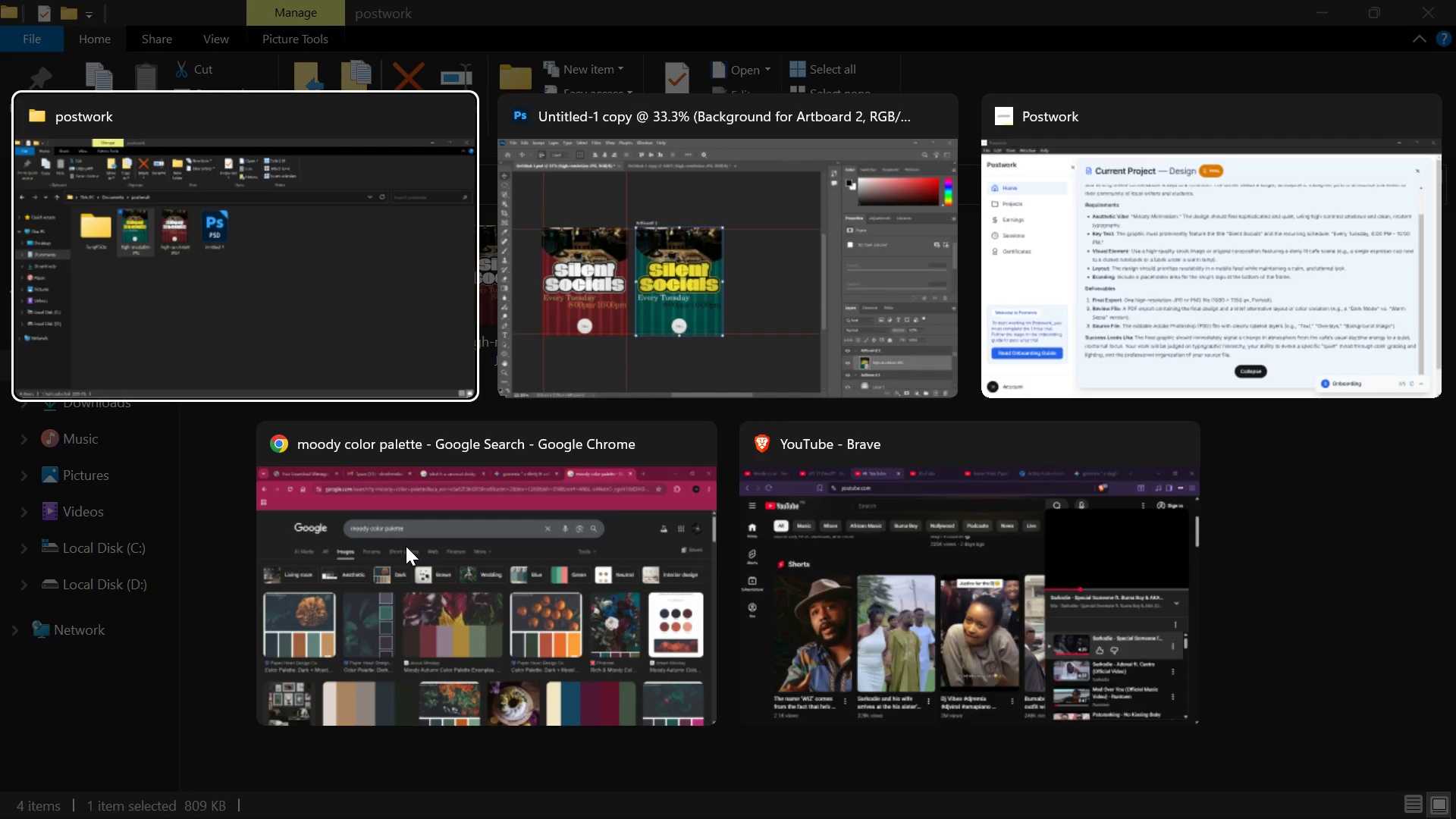 
key(Alt+Tab)
 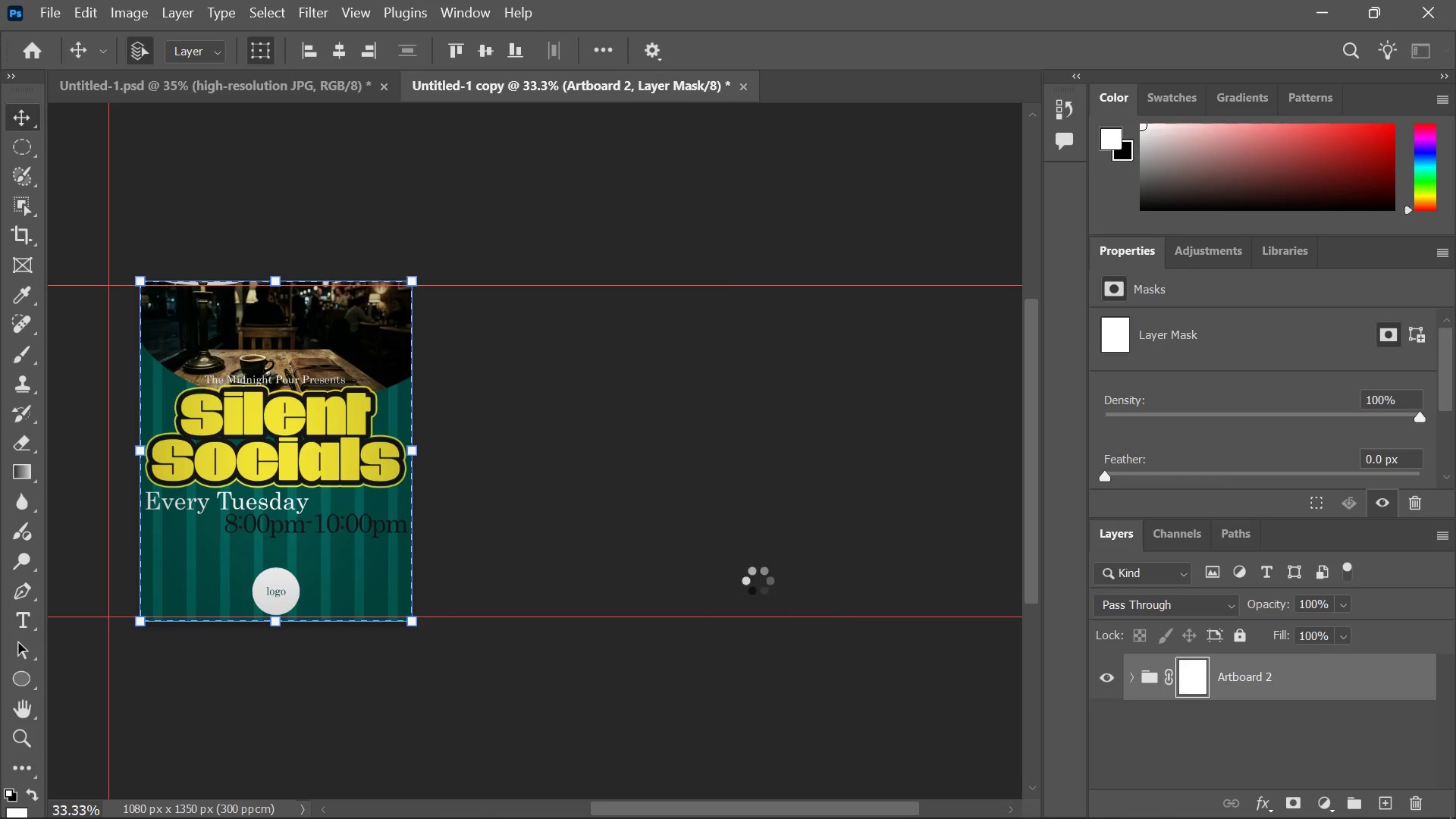 
wait(8.7)
 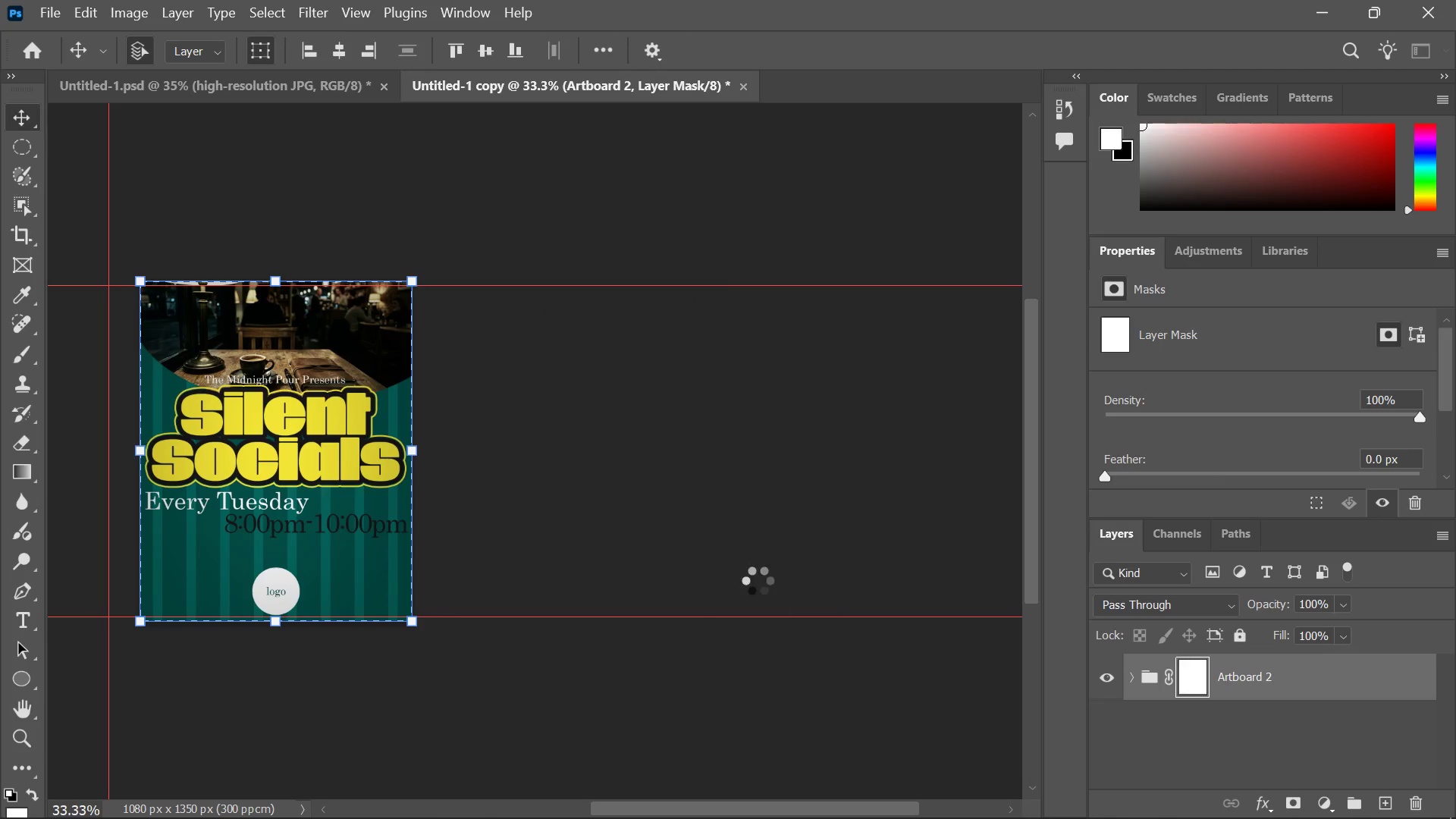 
left_click([787, 339])
 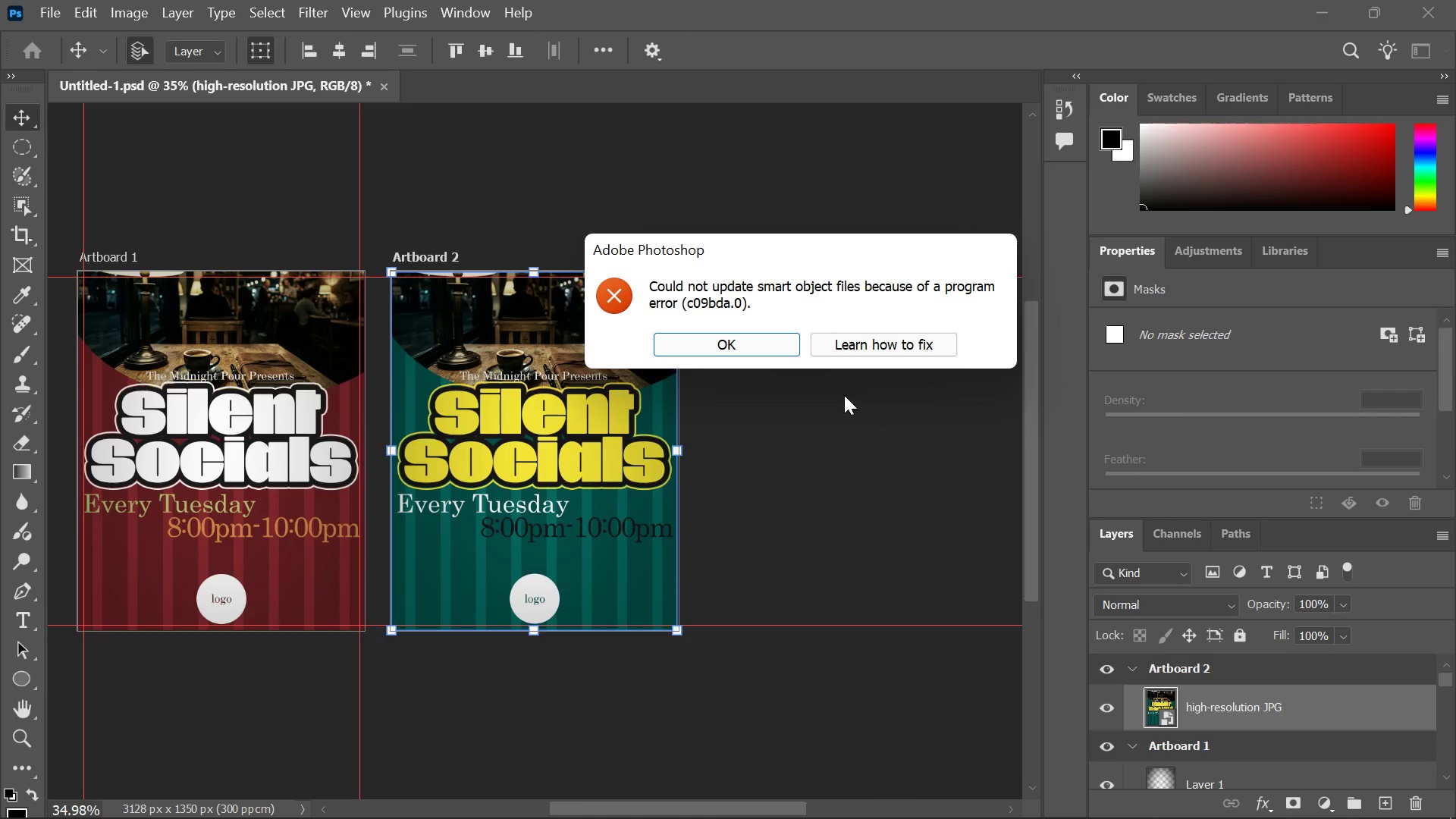 
left_click([752, 335])
 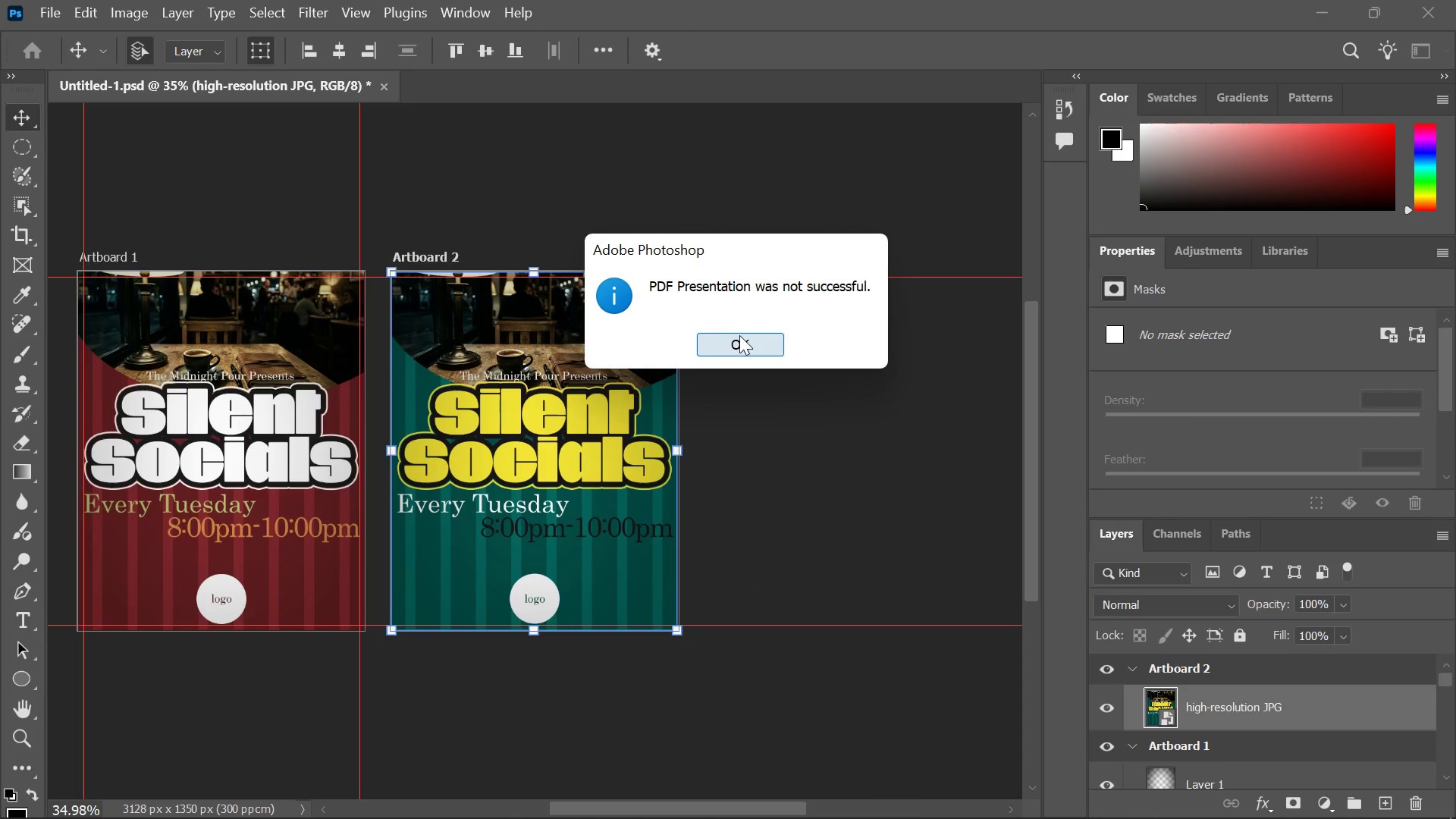 
left_click([736, 340])
 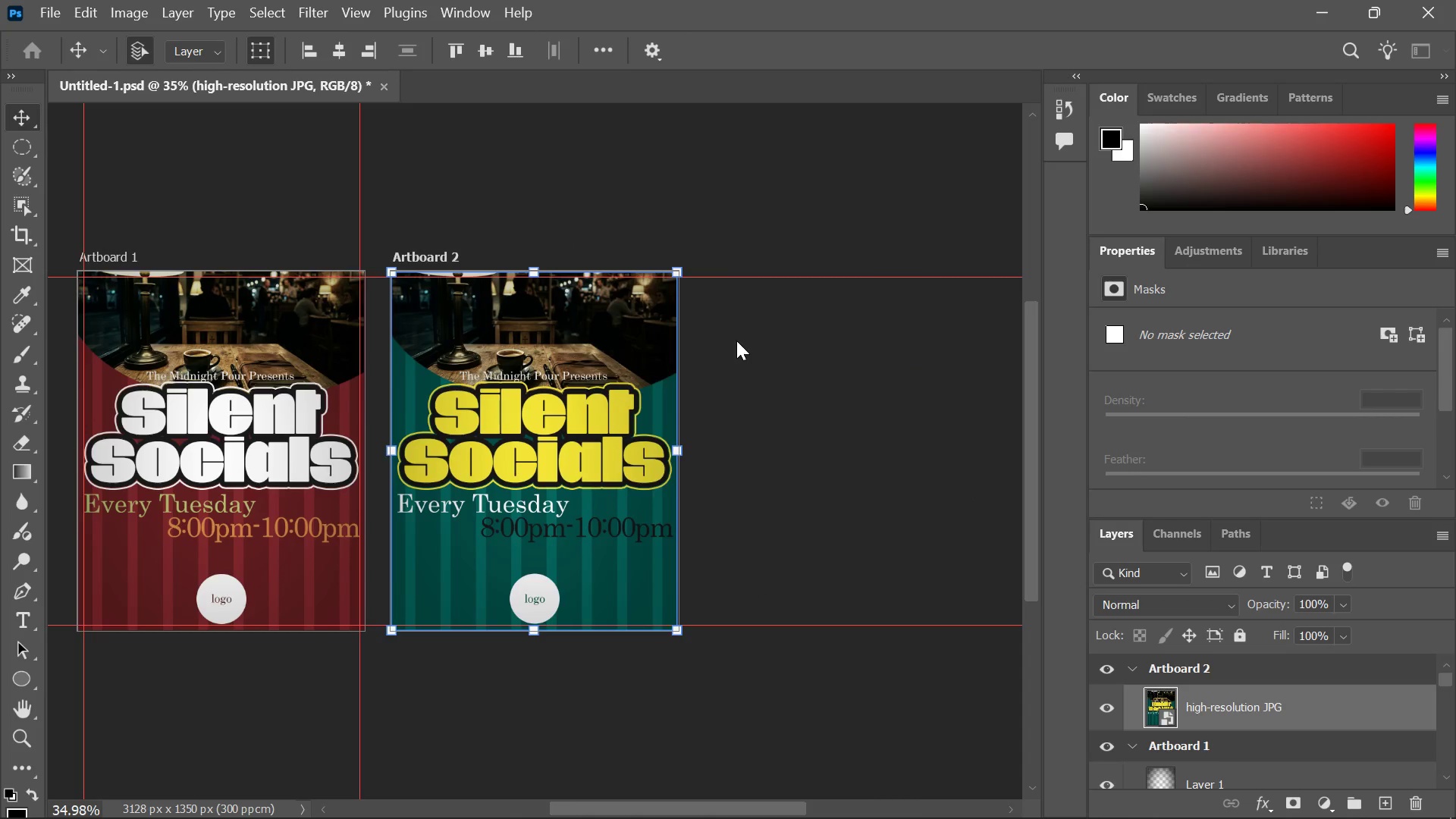 
key(Alt+Tab)
 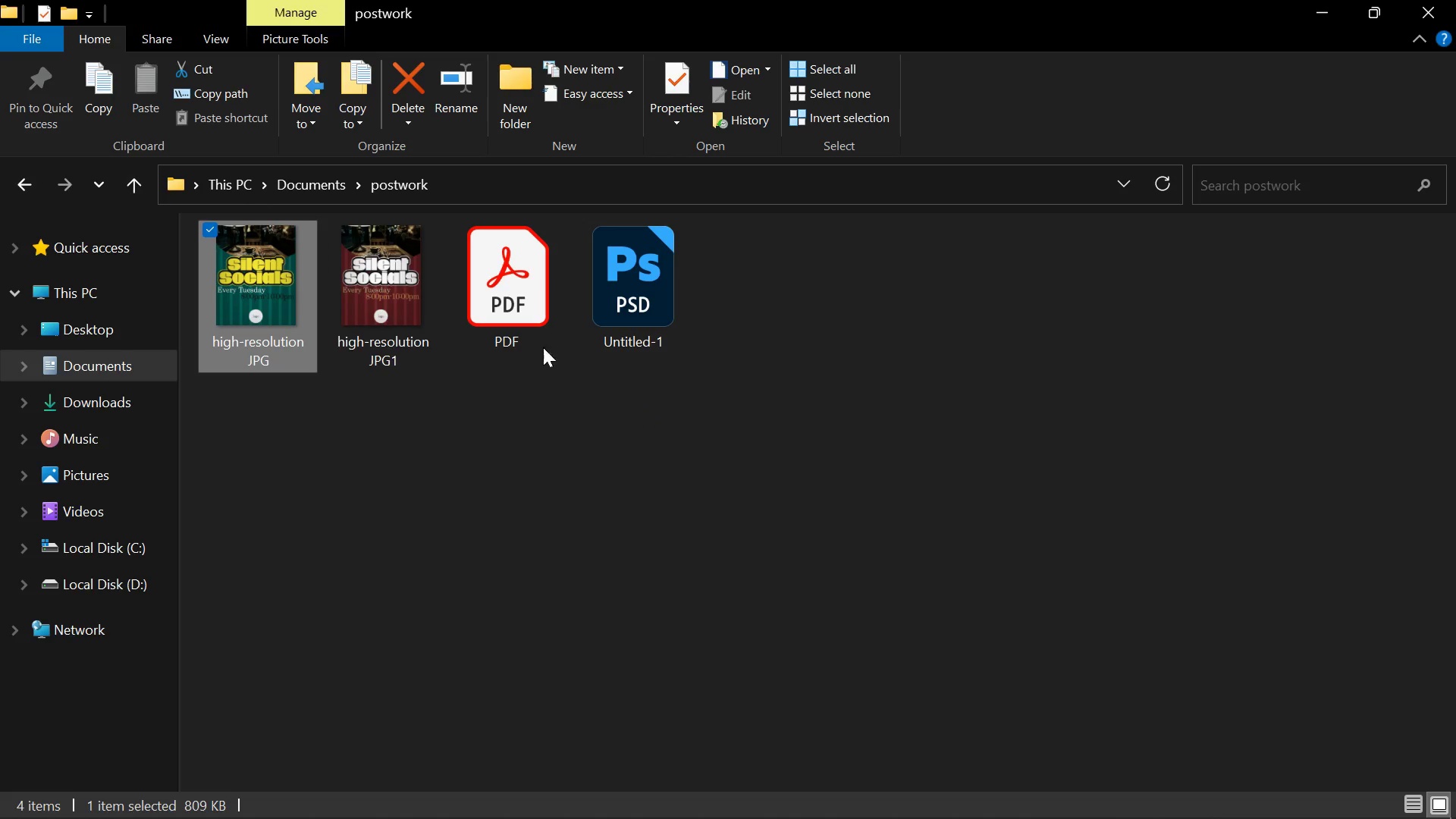 
double_click([500, 282])
 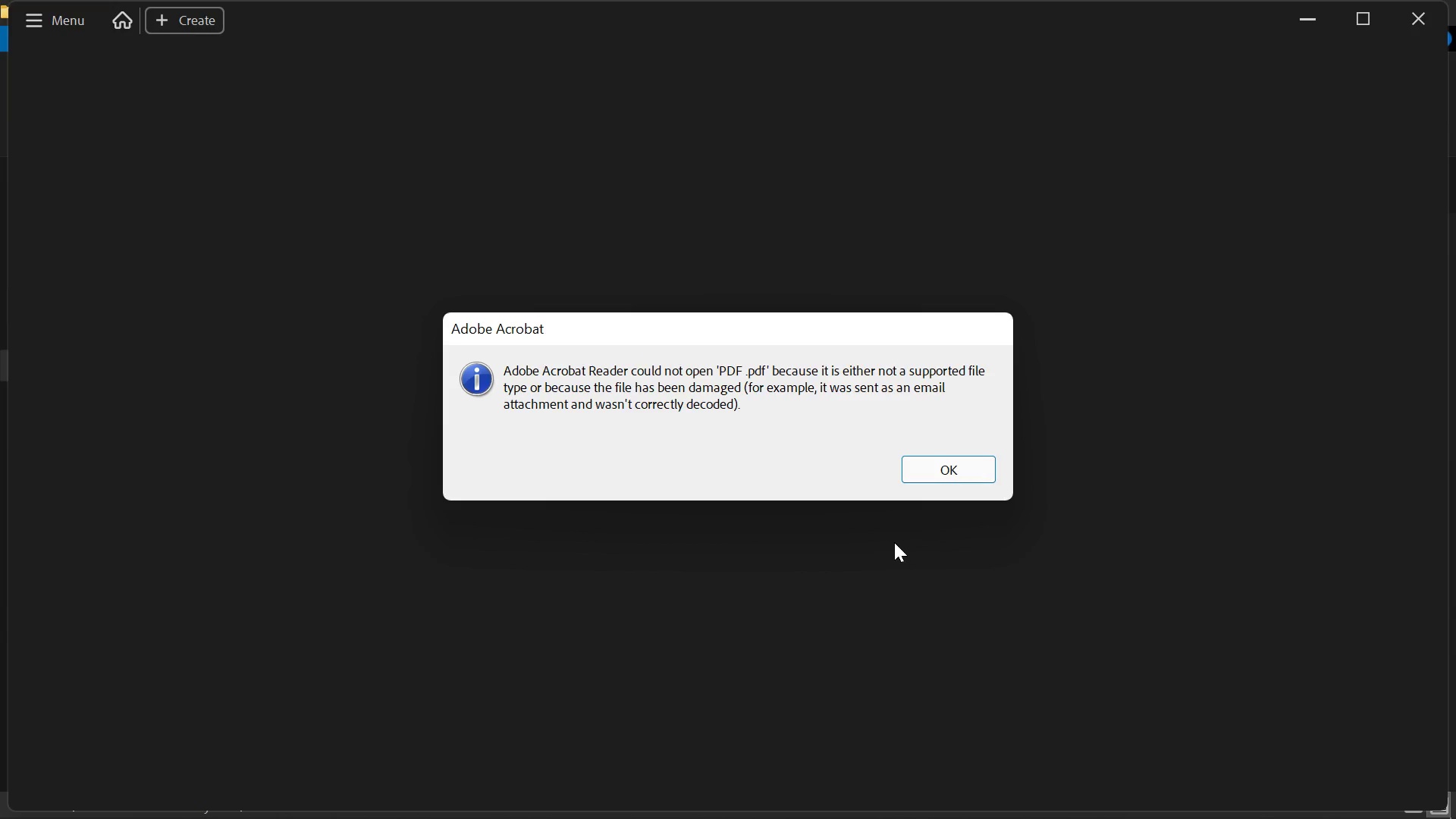 
wait(7.06)
 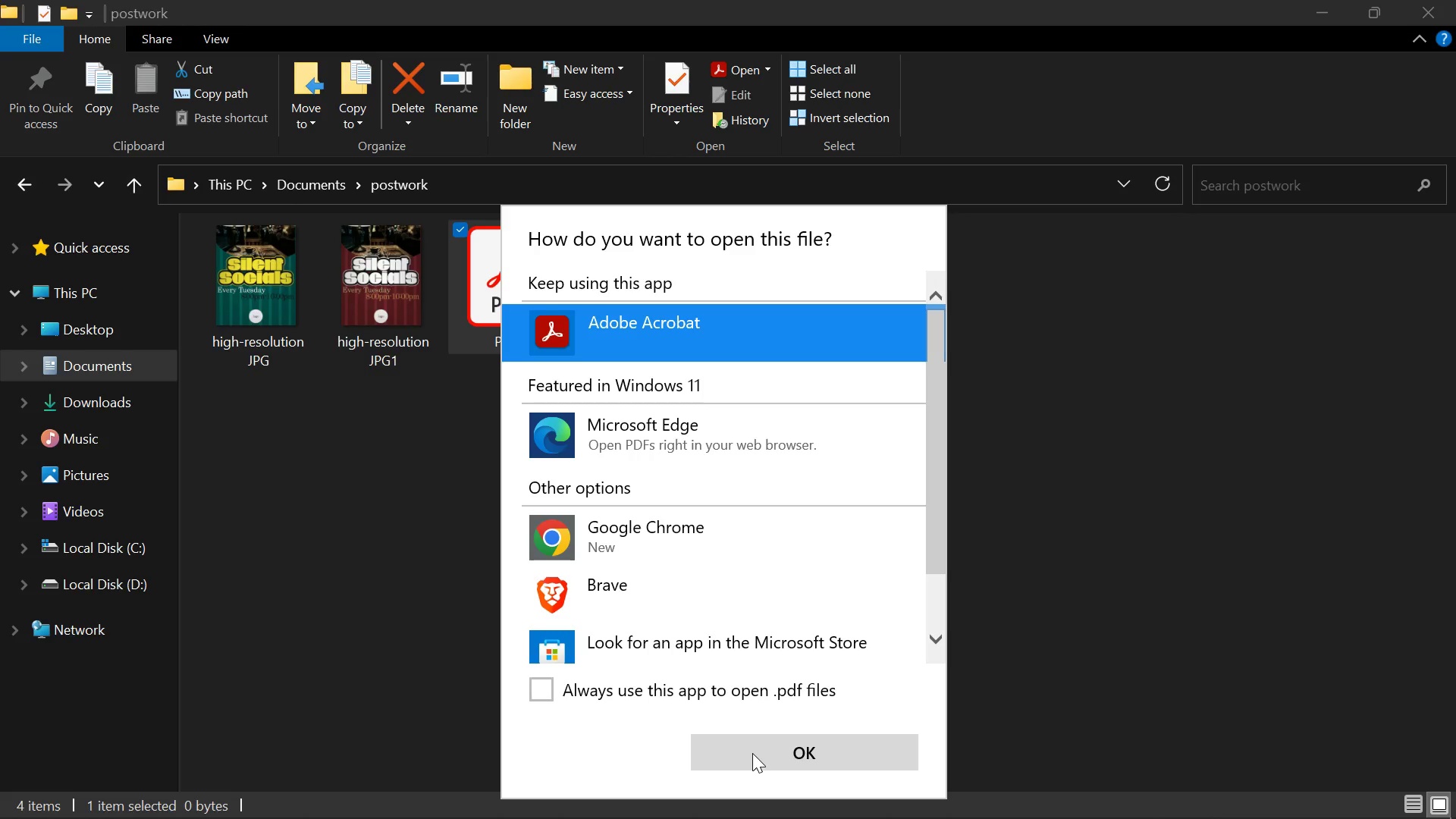 
left_click([934, 466])
 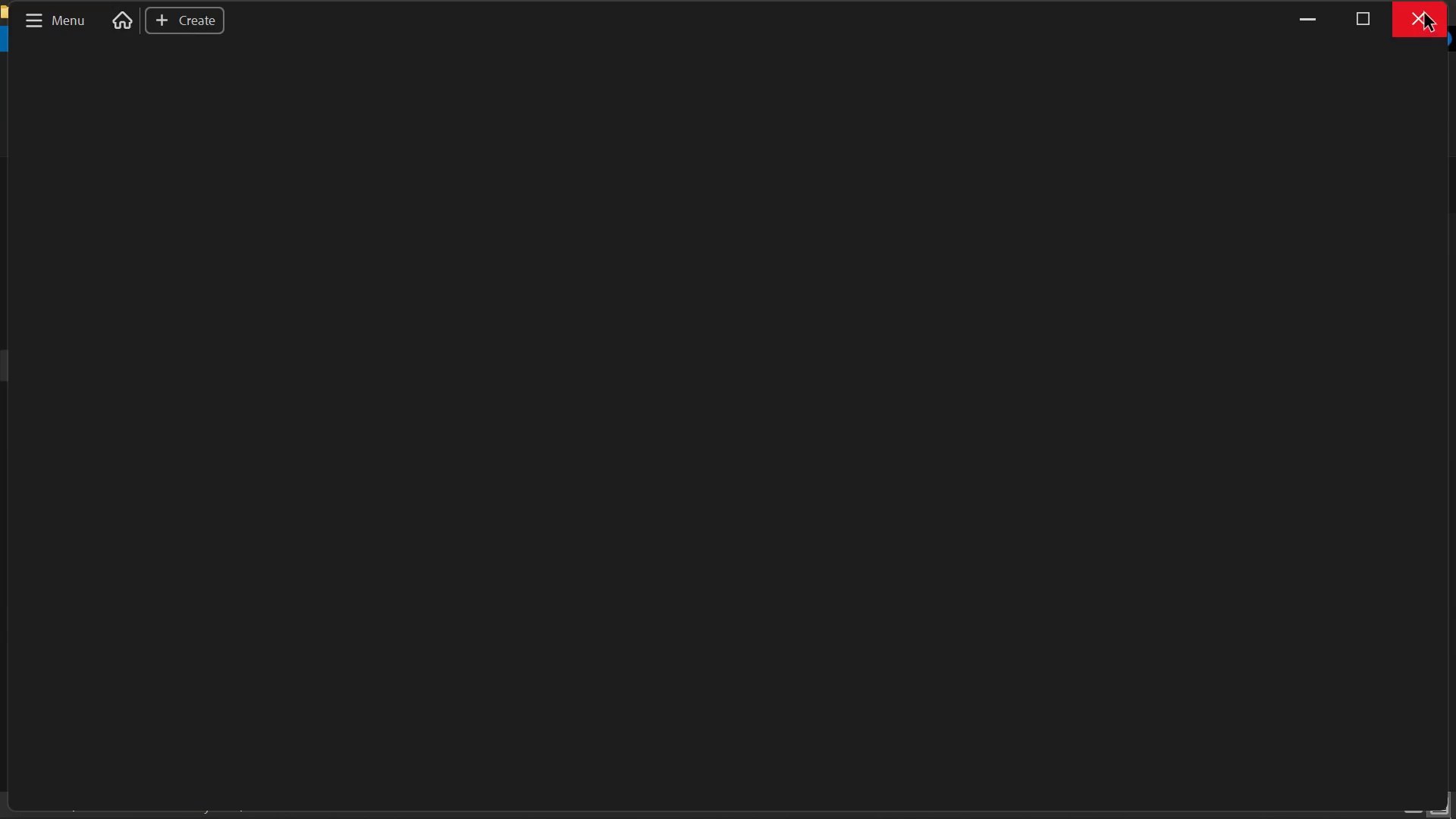 
left_click([185, 17])
 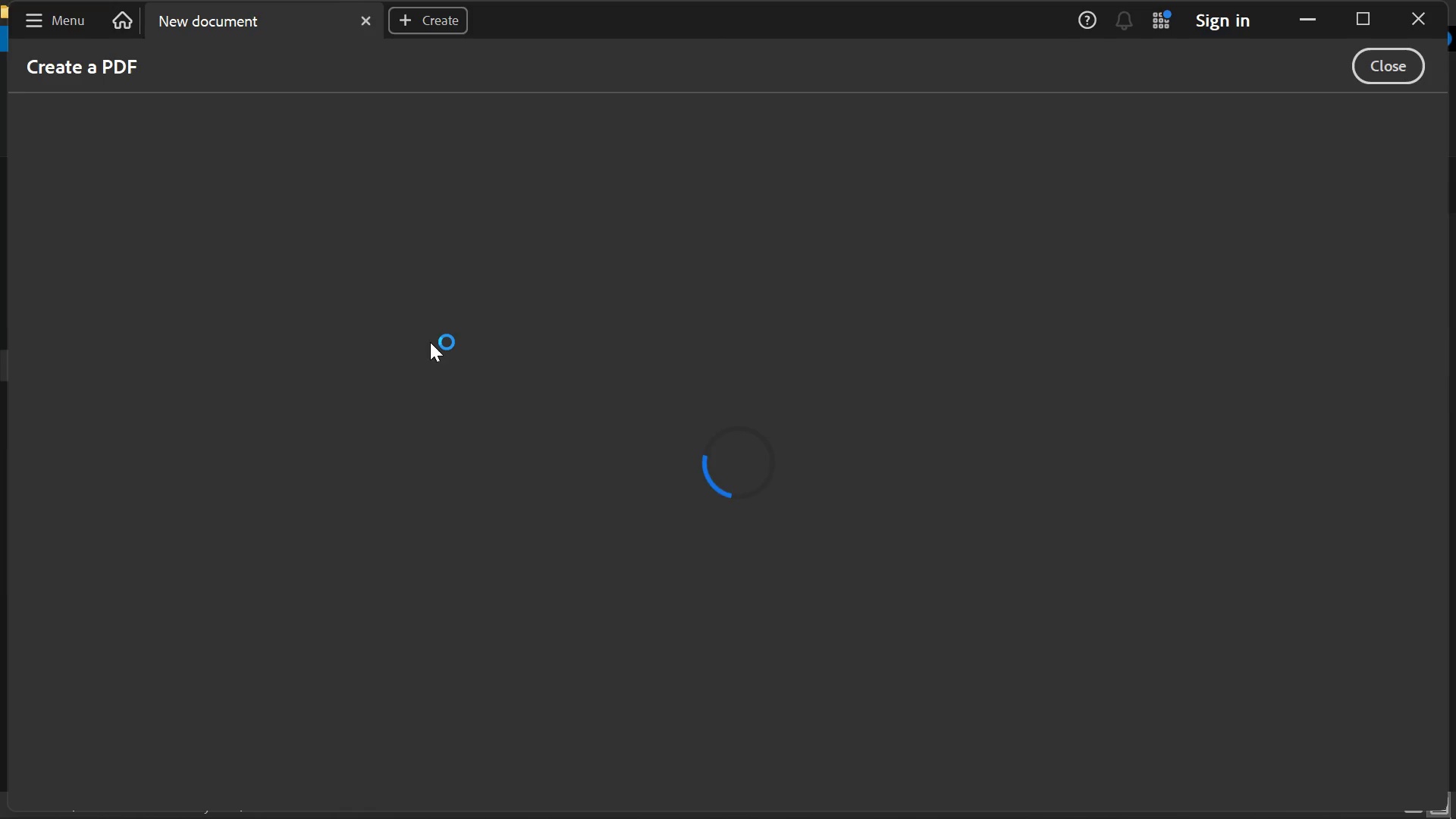 
wait(10.28)
 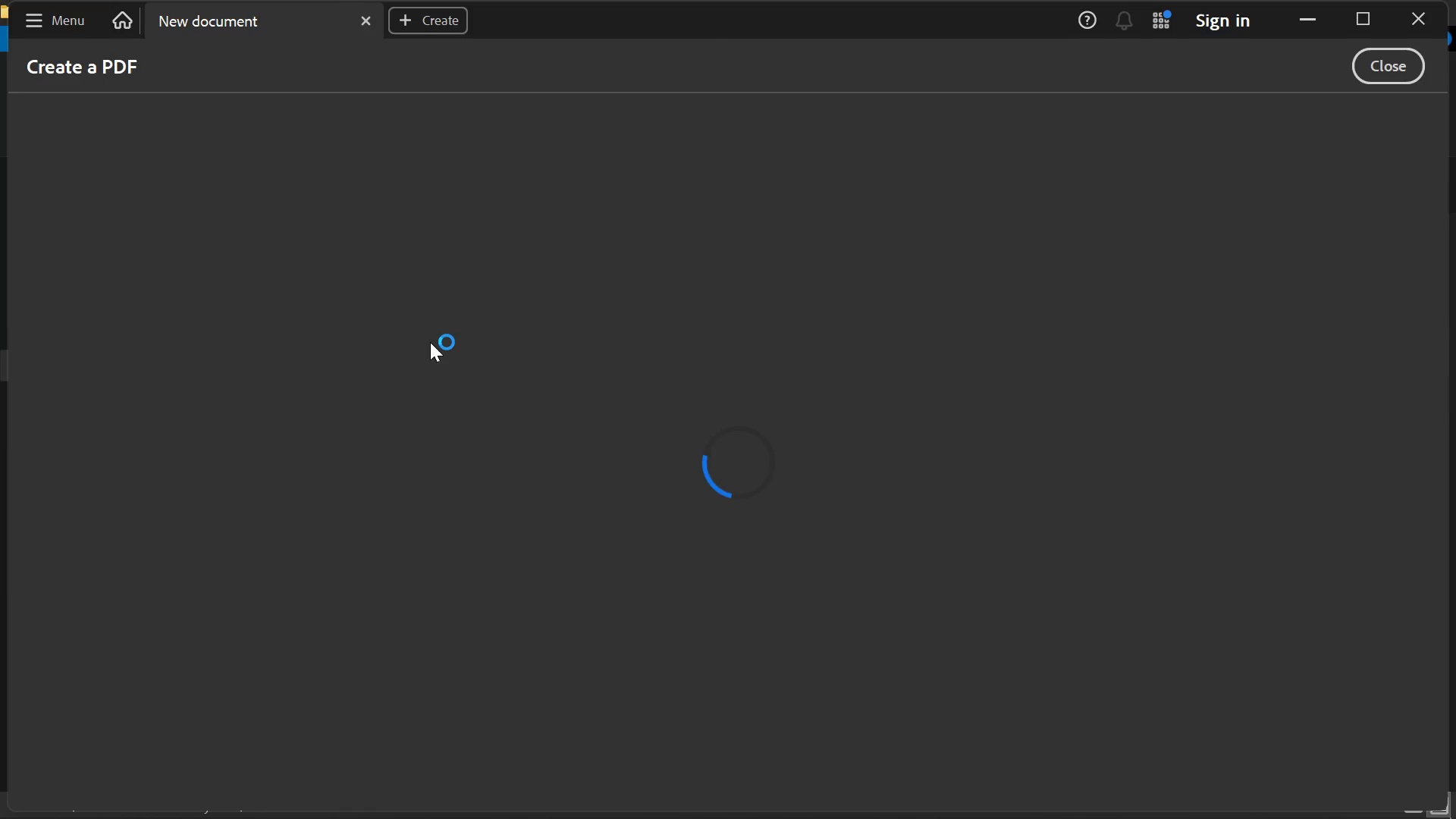 
left_click([723, 301])
 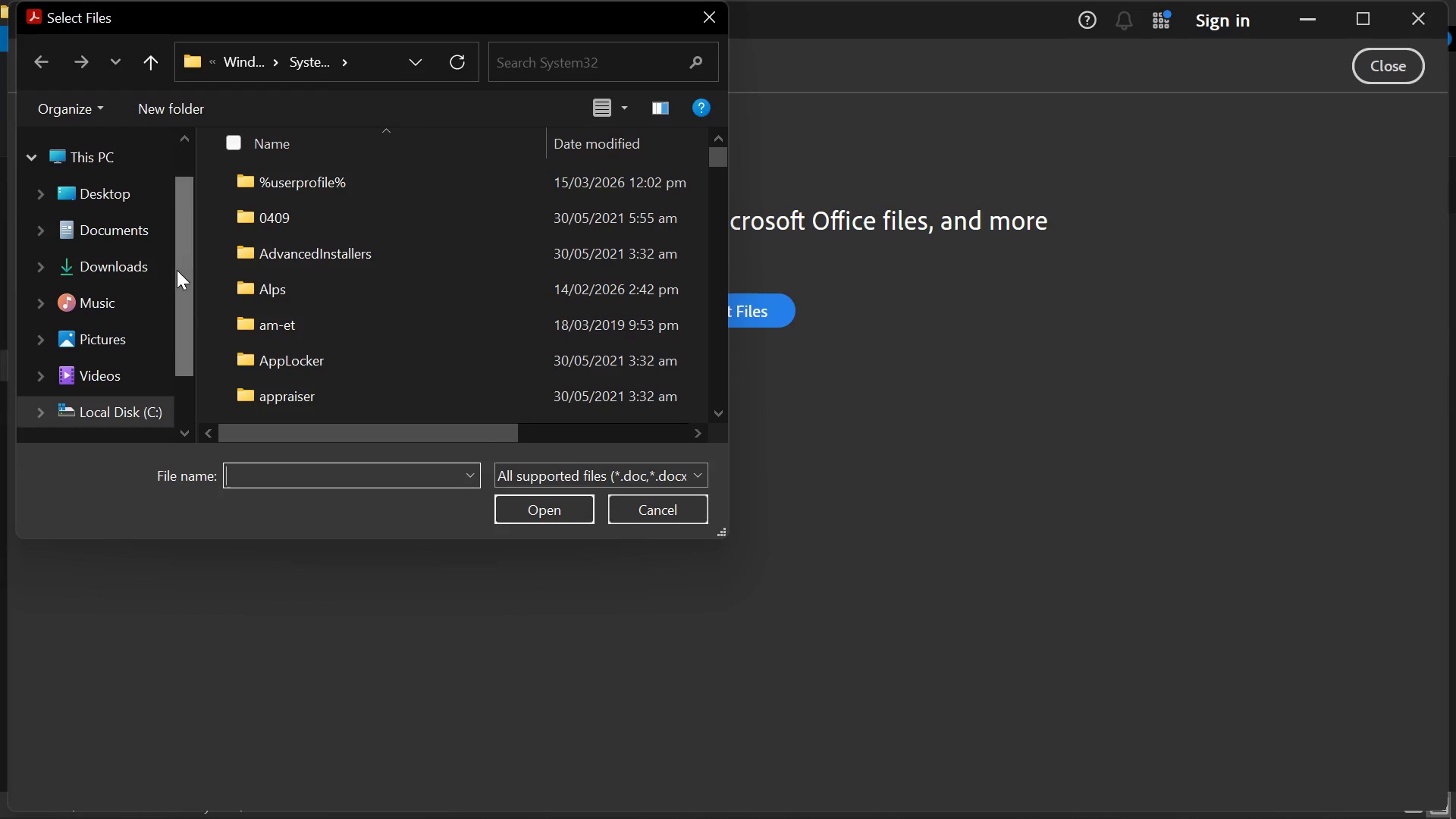 
scroll: coordinate [135, 146], scroll_direction: up, amount: 2.0
 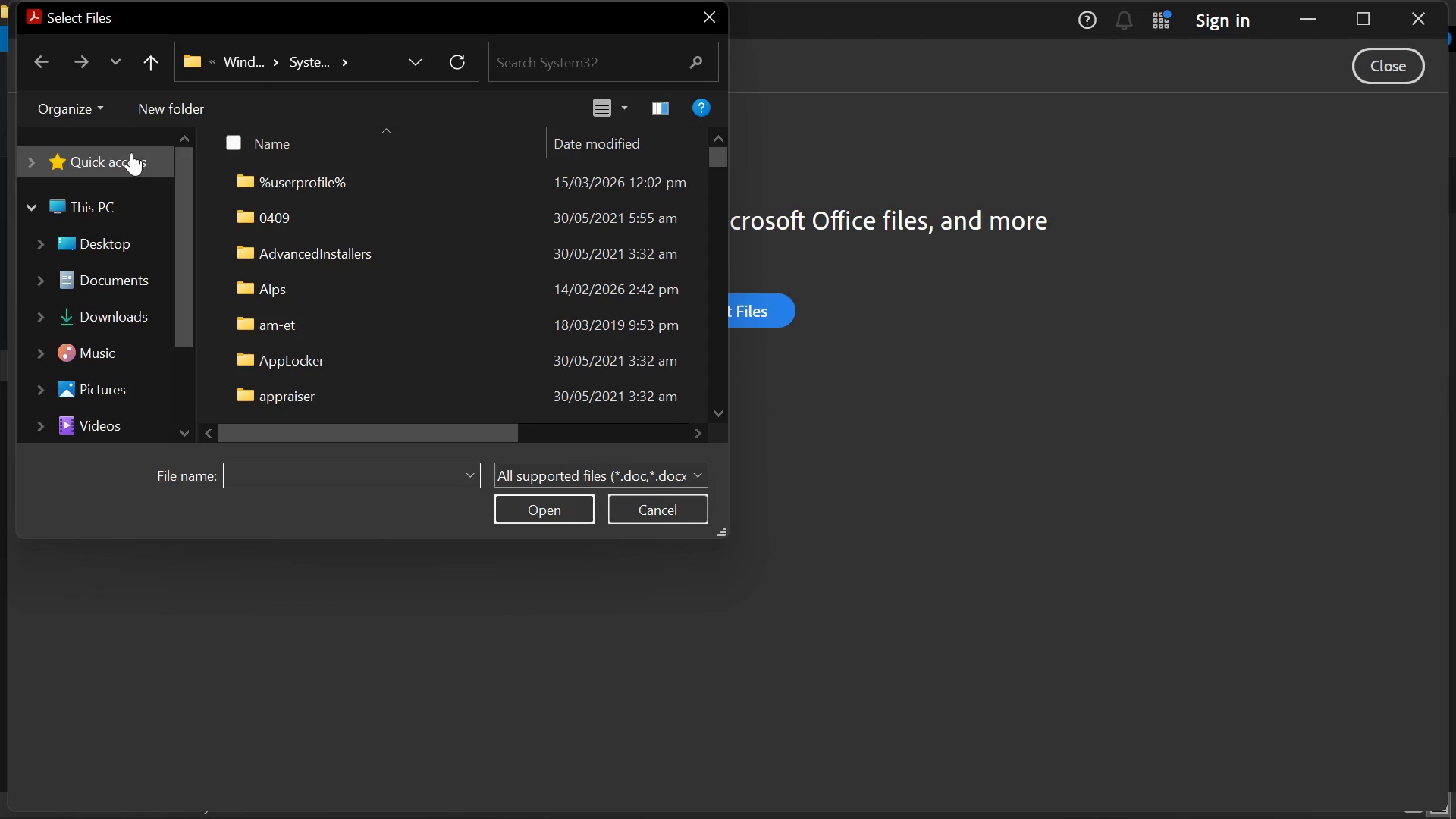 
left_click([130, 155])
 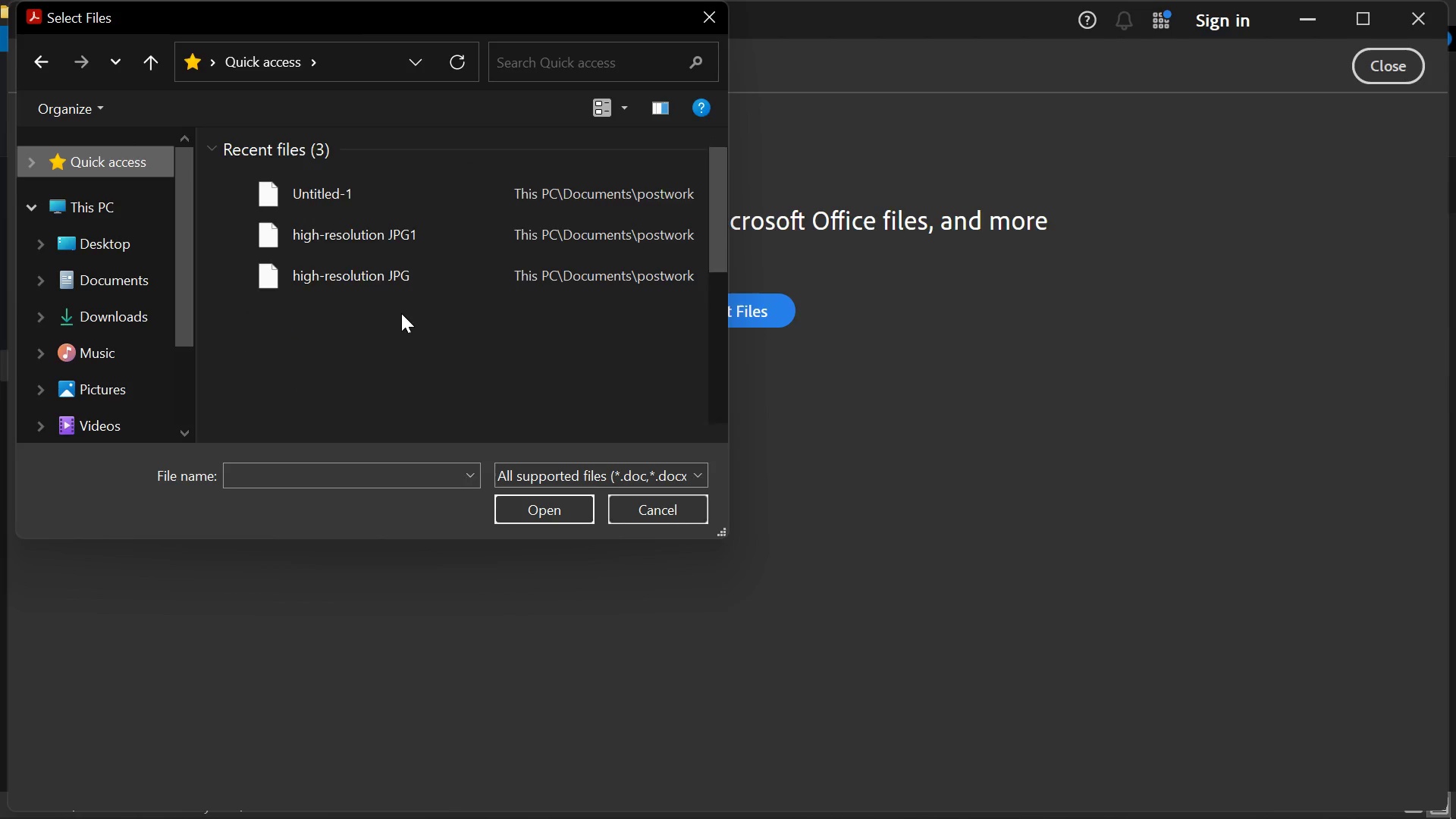 
scroll: coordinate [406, 323], scroll_direction: down, amount: 7.0
 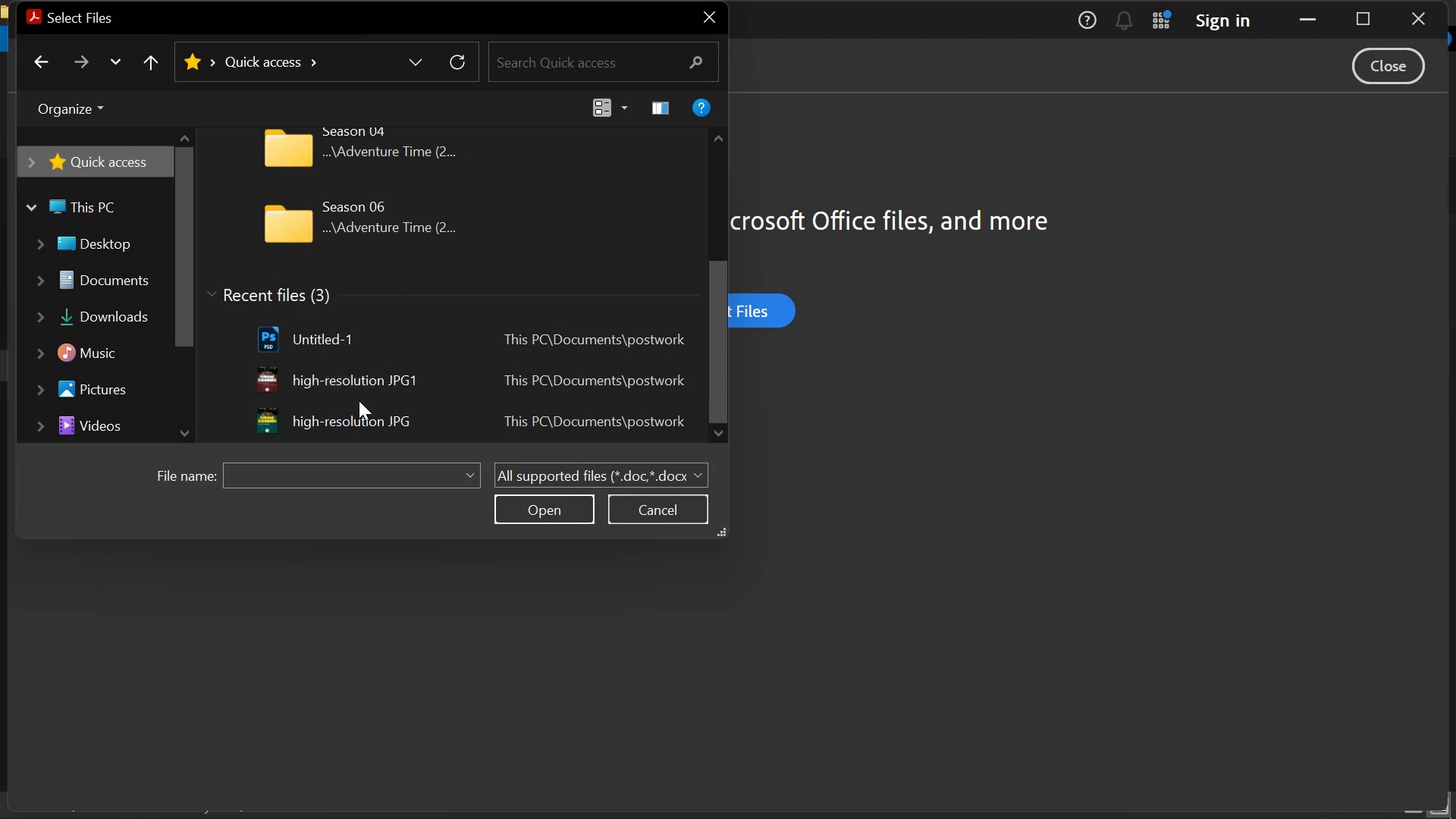 
left_click([350, 413])
 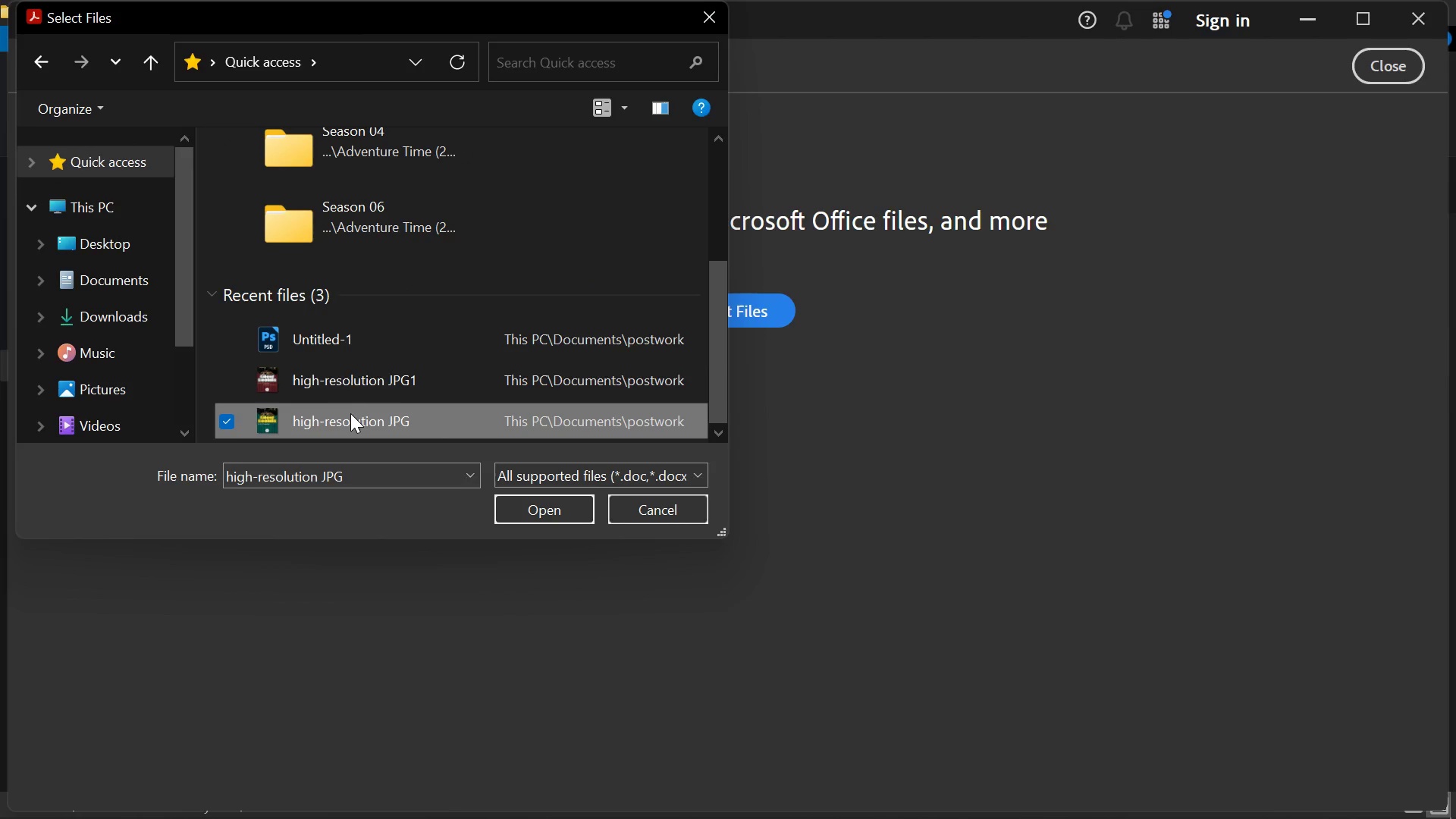 
hold_key(key=ControlLeft, duration=0.59)
left_click([359, 376])
 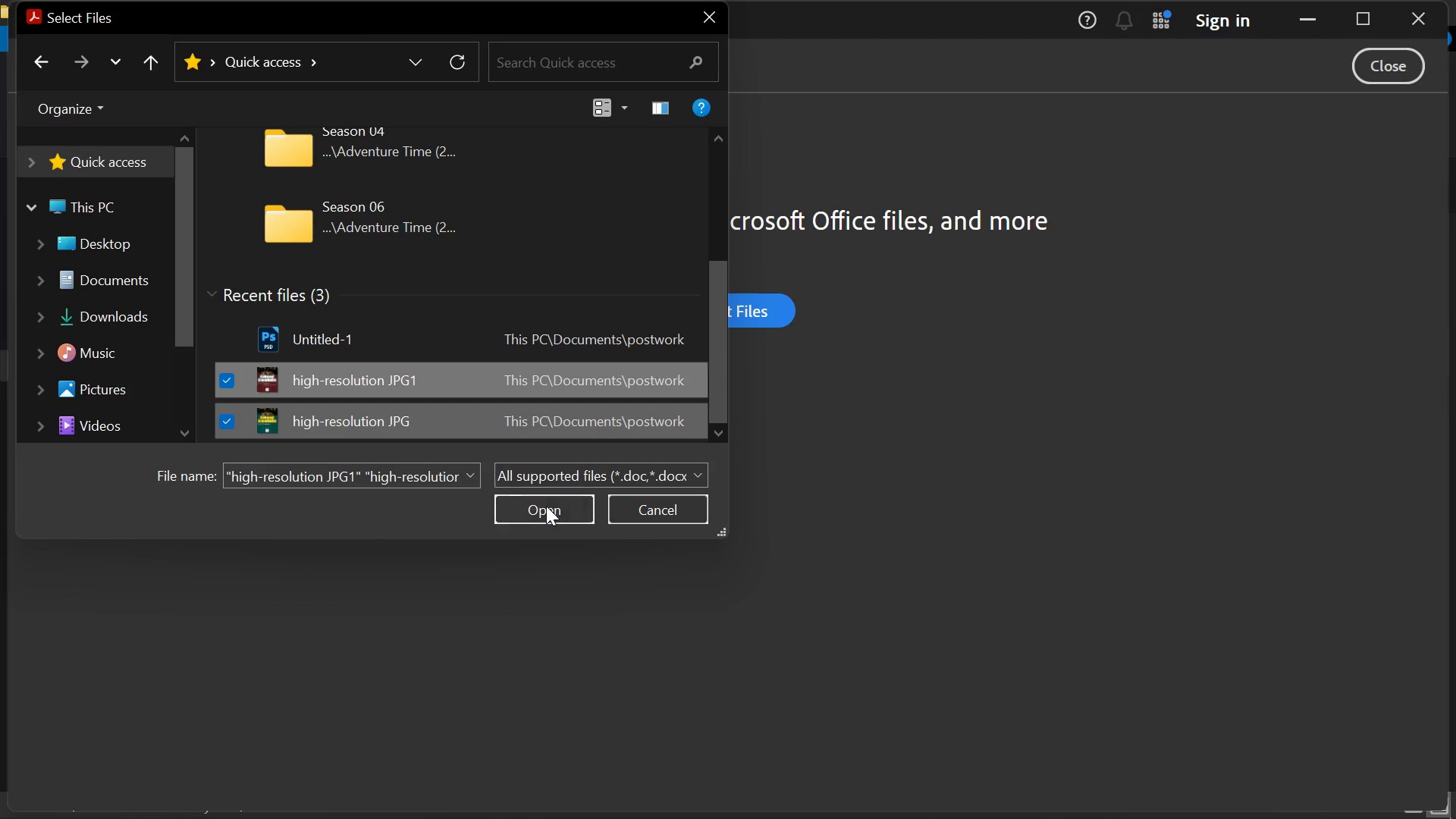 
left_click([554, 507])
 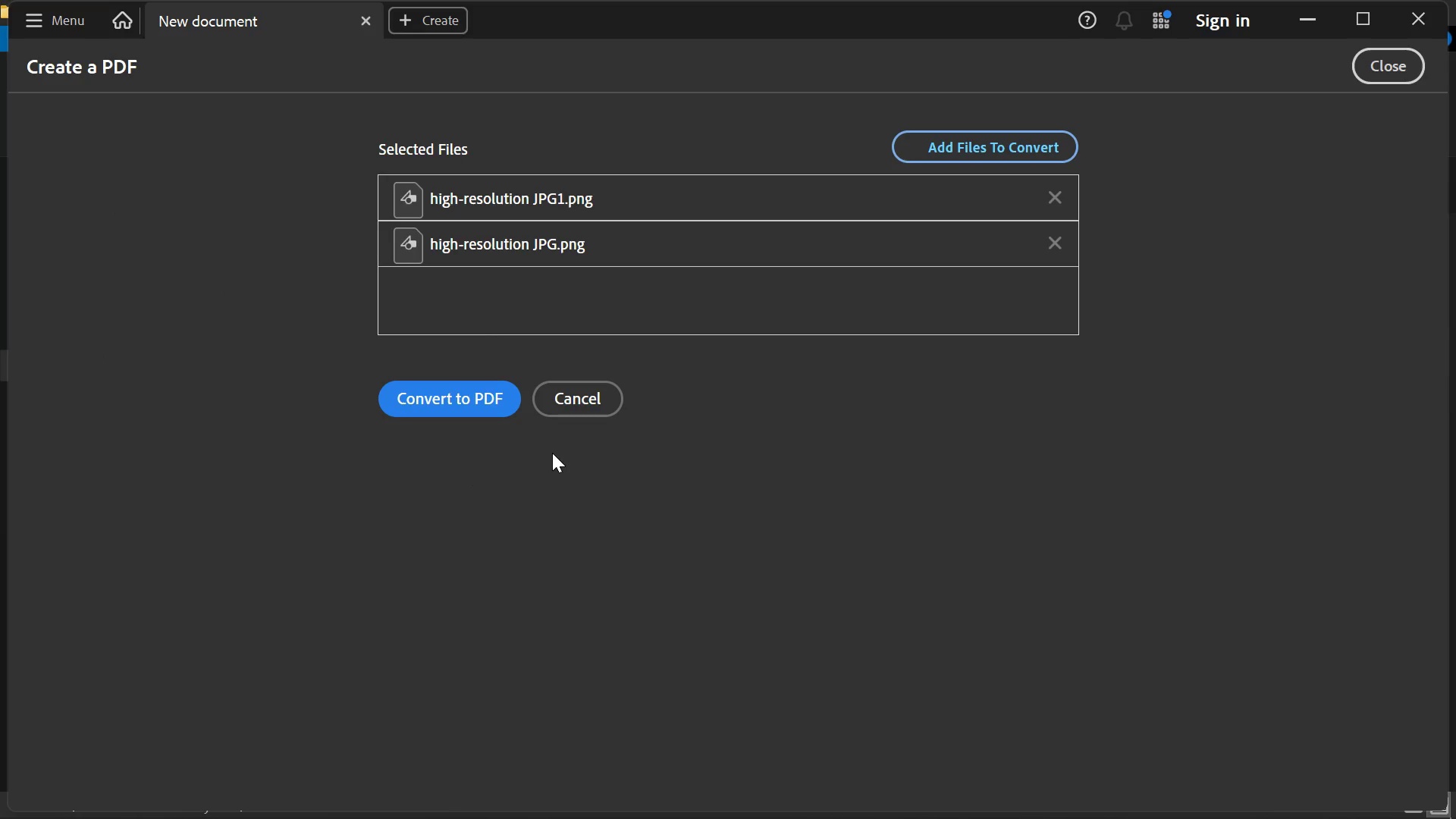 
left_click([488, 404])
 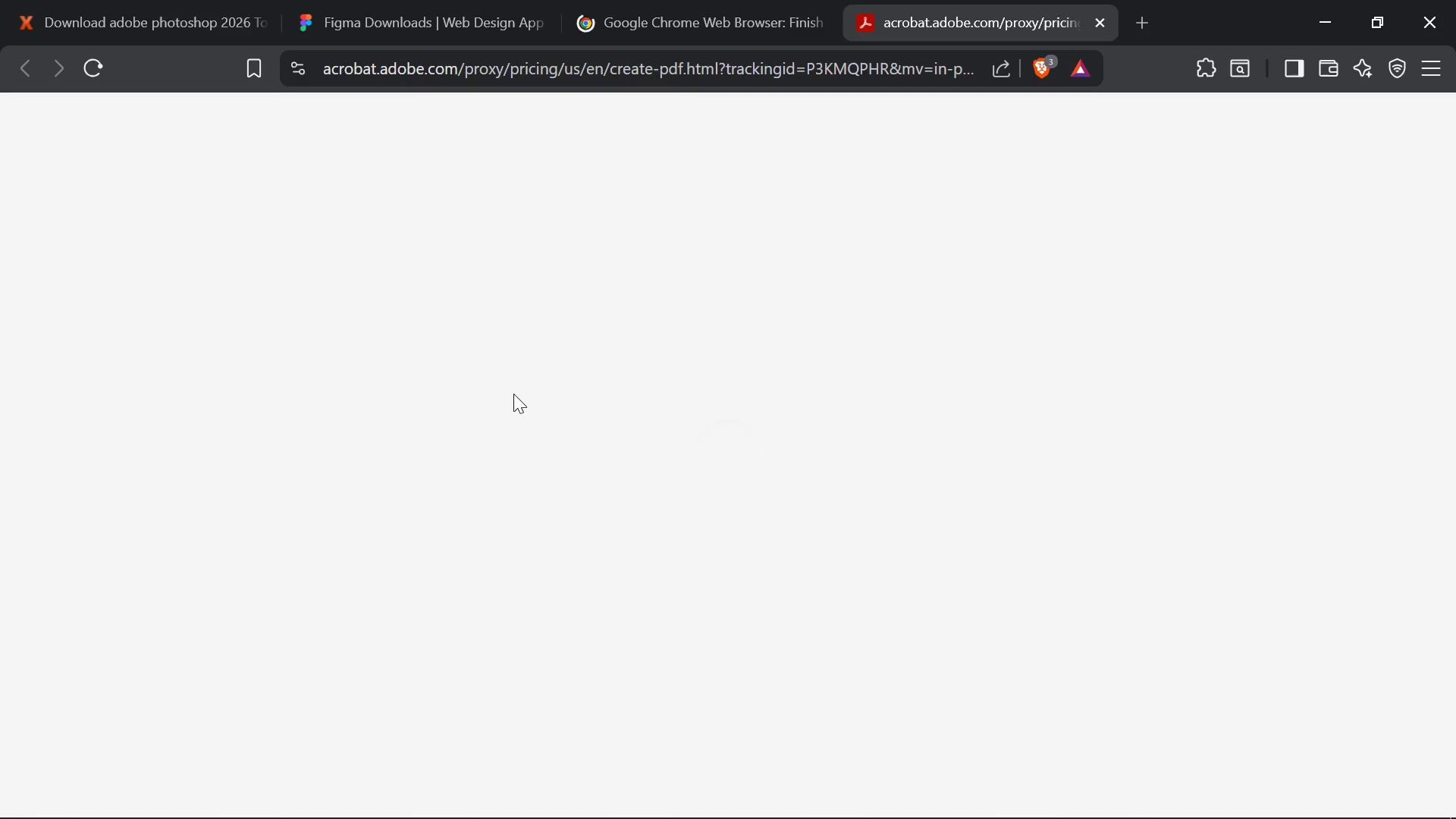 
wait(11.02)
 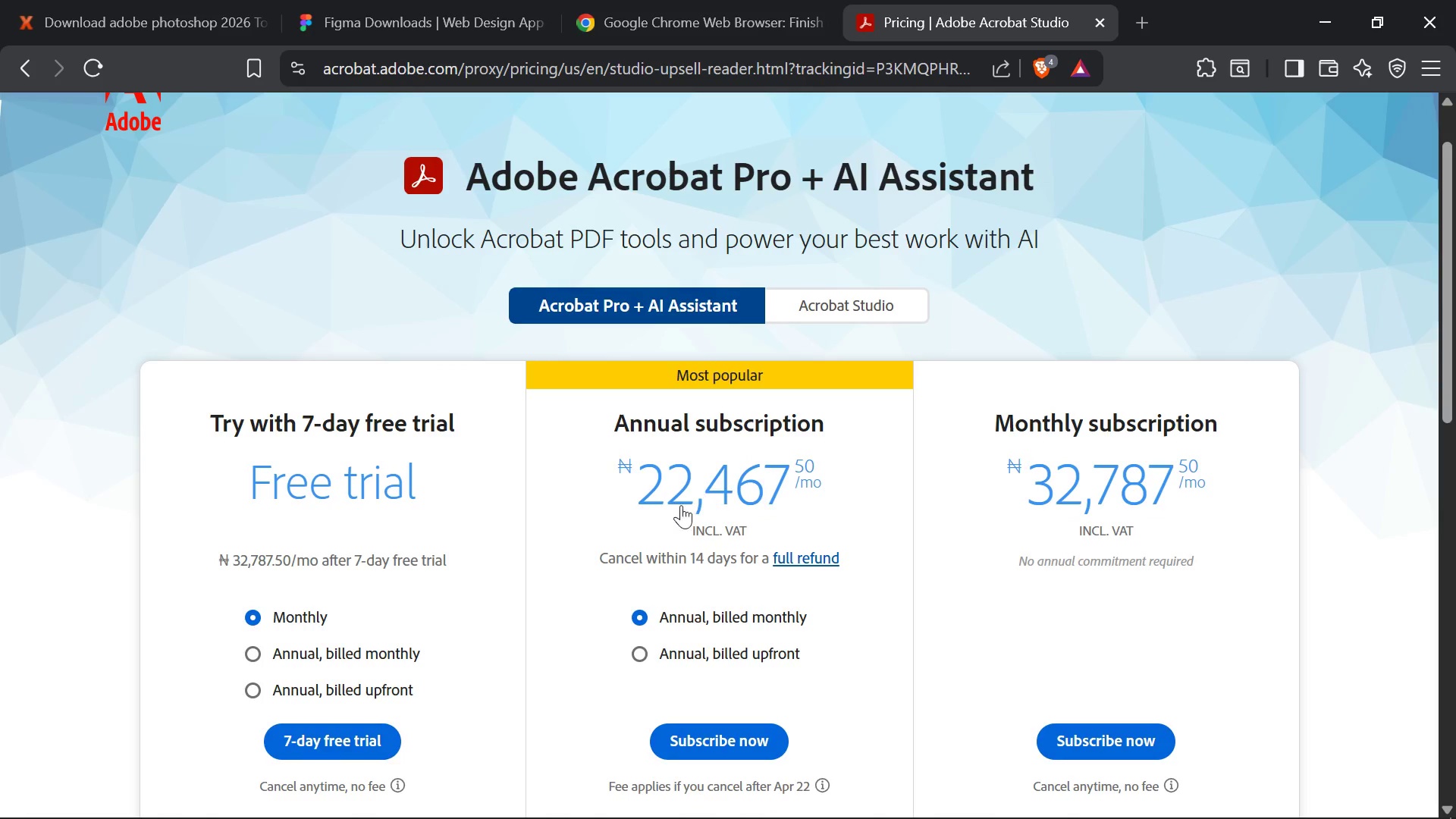 
hold_key(key=AltLeft, duration=0.56)
 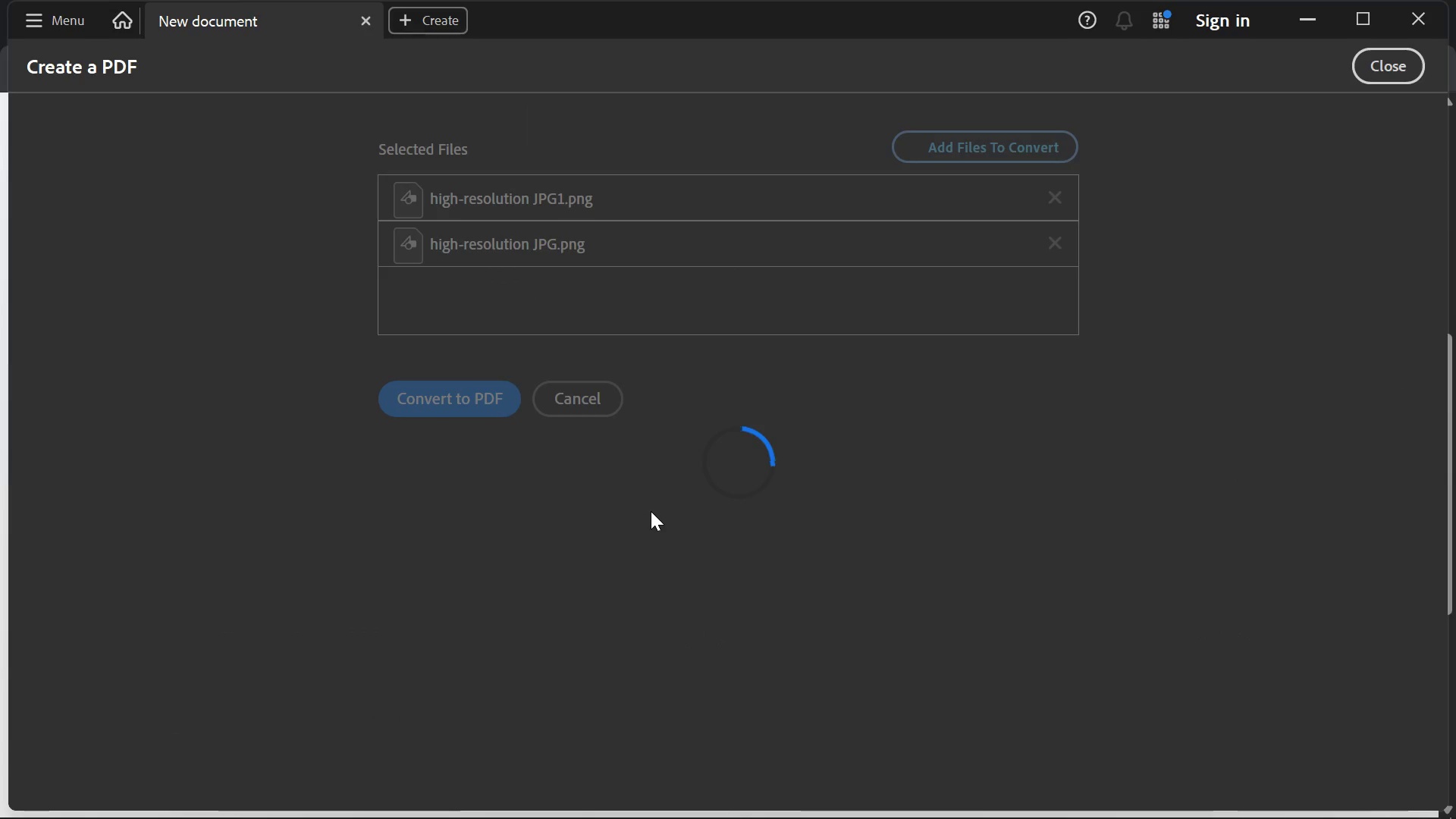 
scroll: coordinate [710, 493], scroll_direction: down, amount: 5.0
 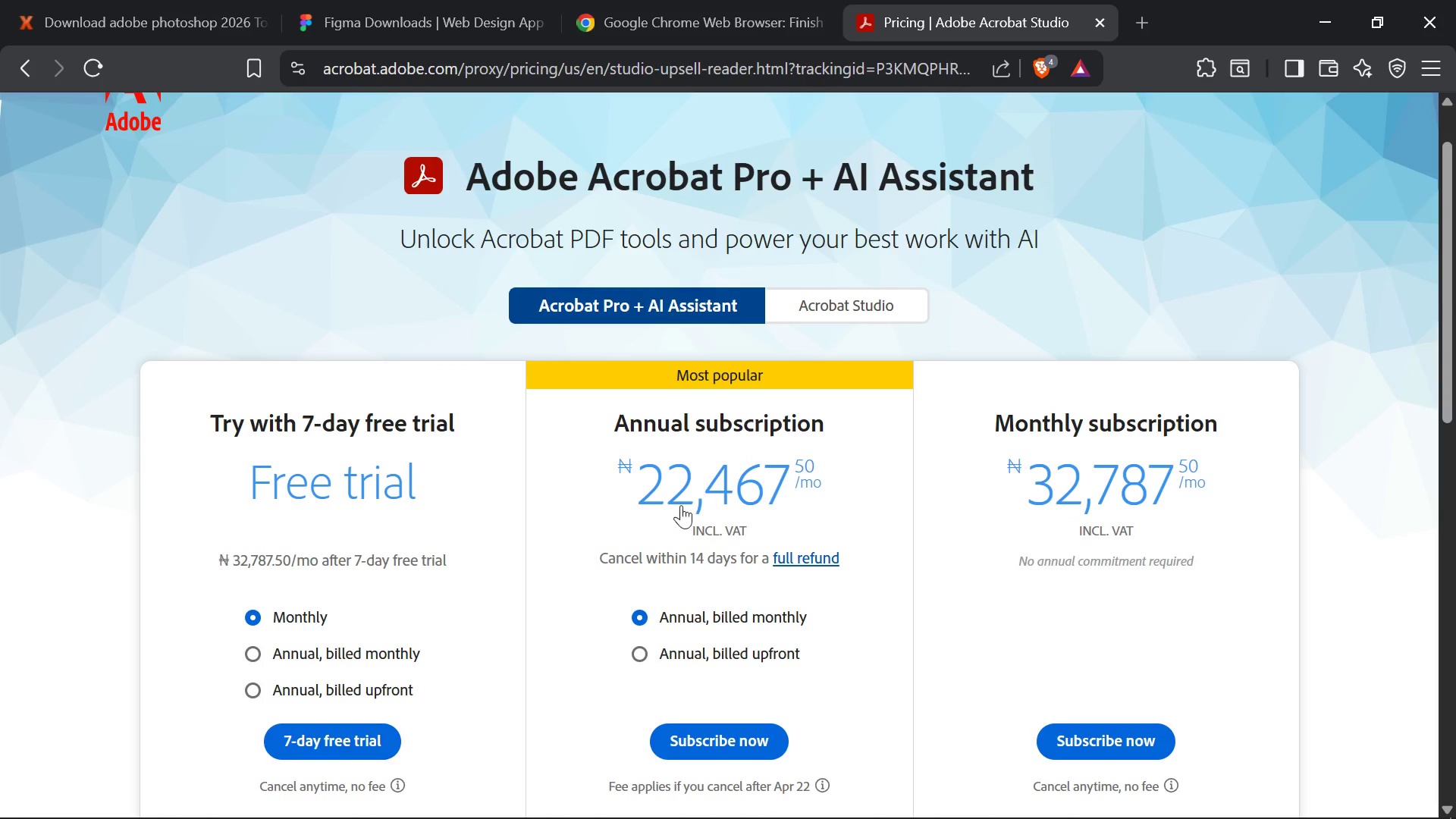 
wait(12.62)
 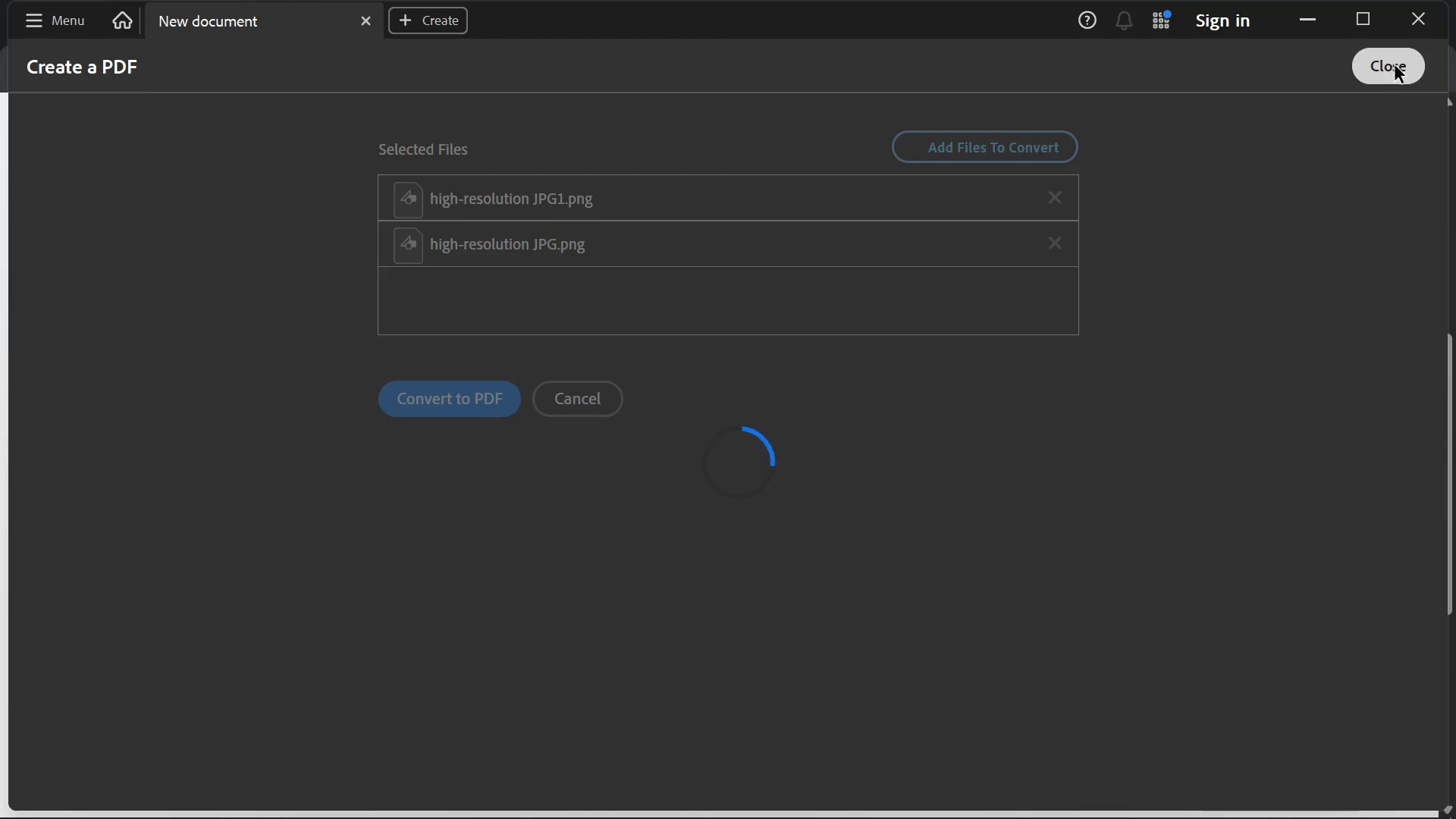 
left_click([1386, 74])
 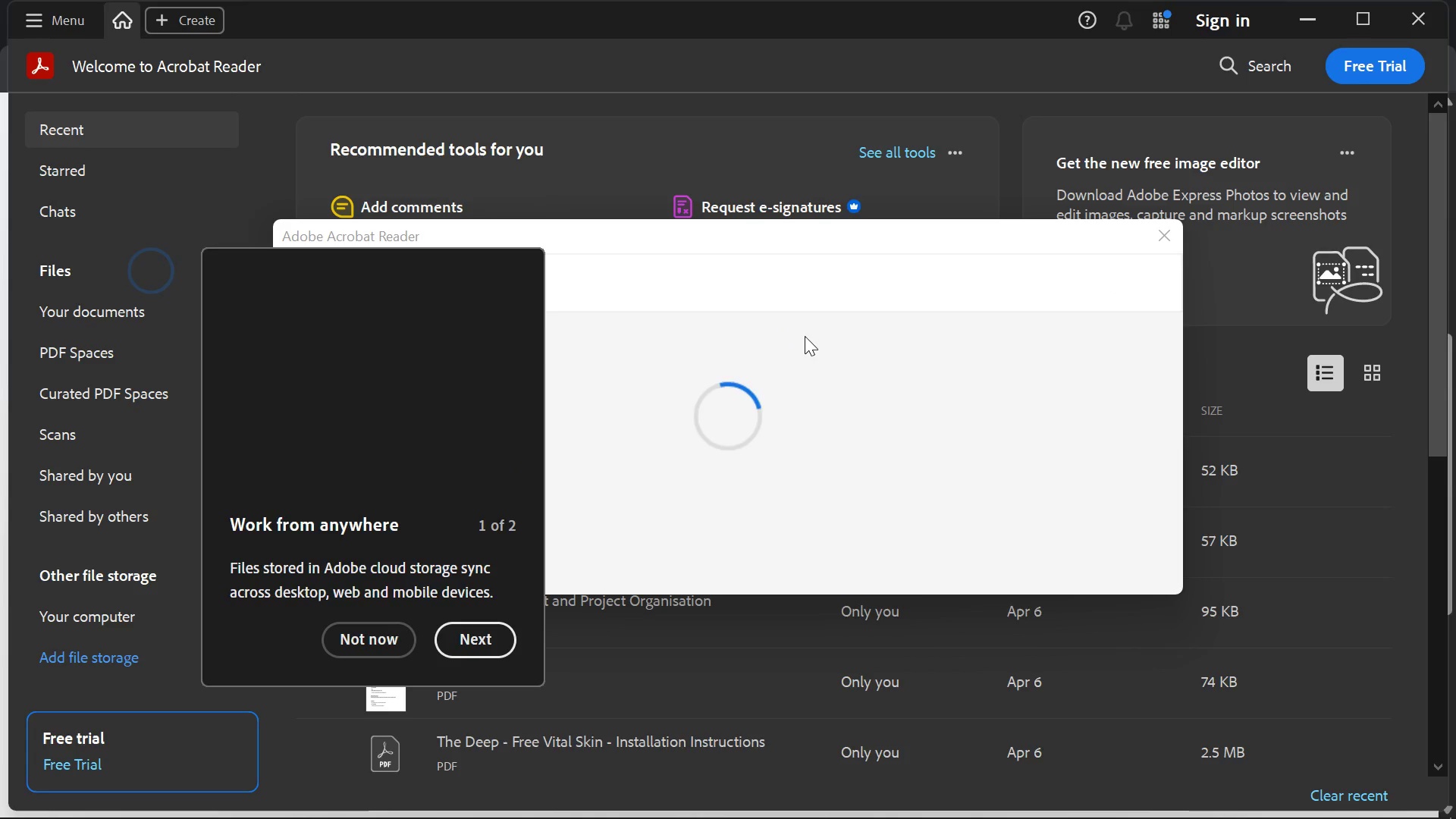 
wait(7.8)
 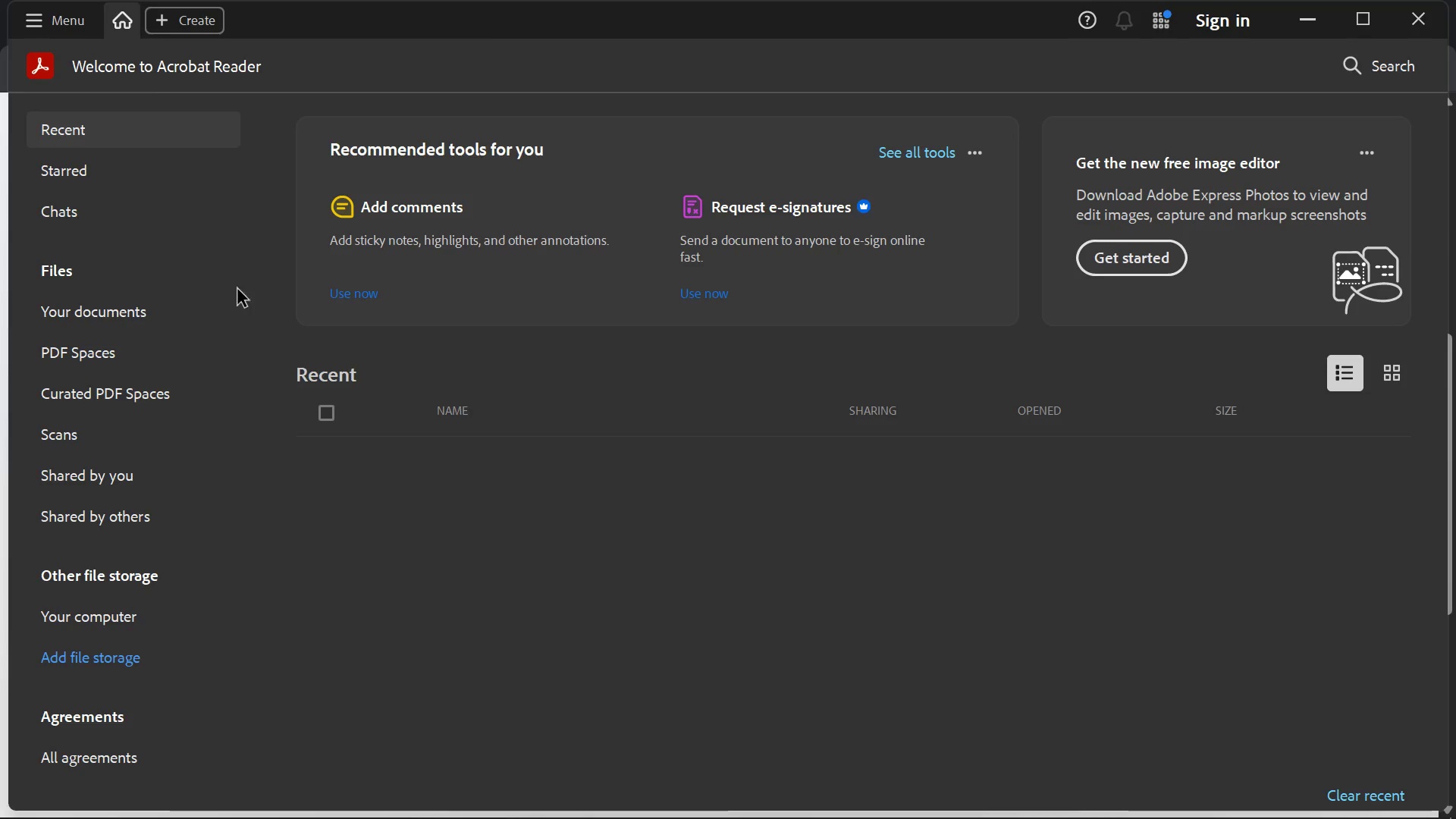 
left_click([381, 639])
 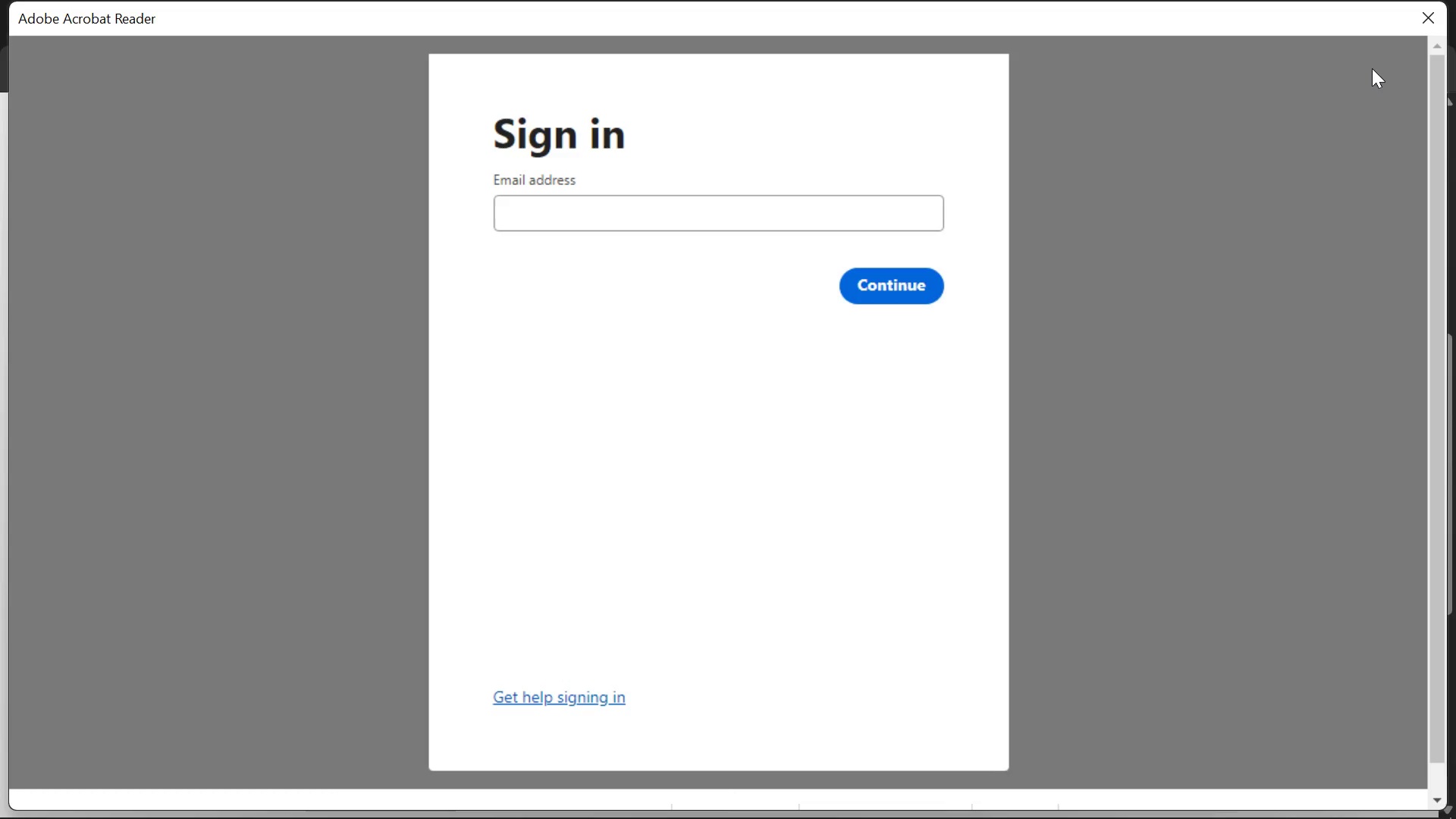 
left_click([1426, 14])
 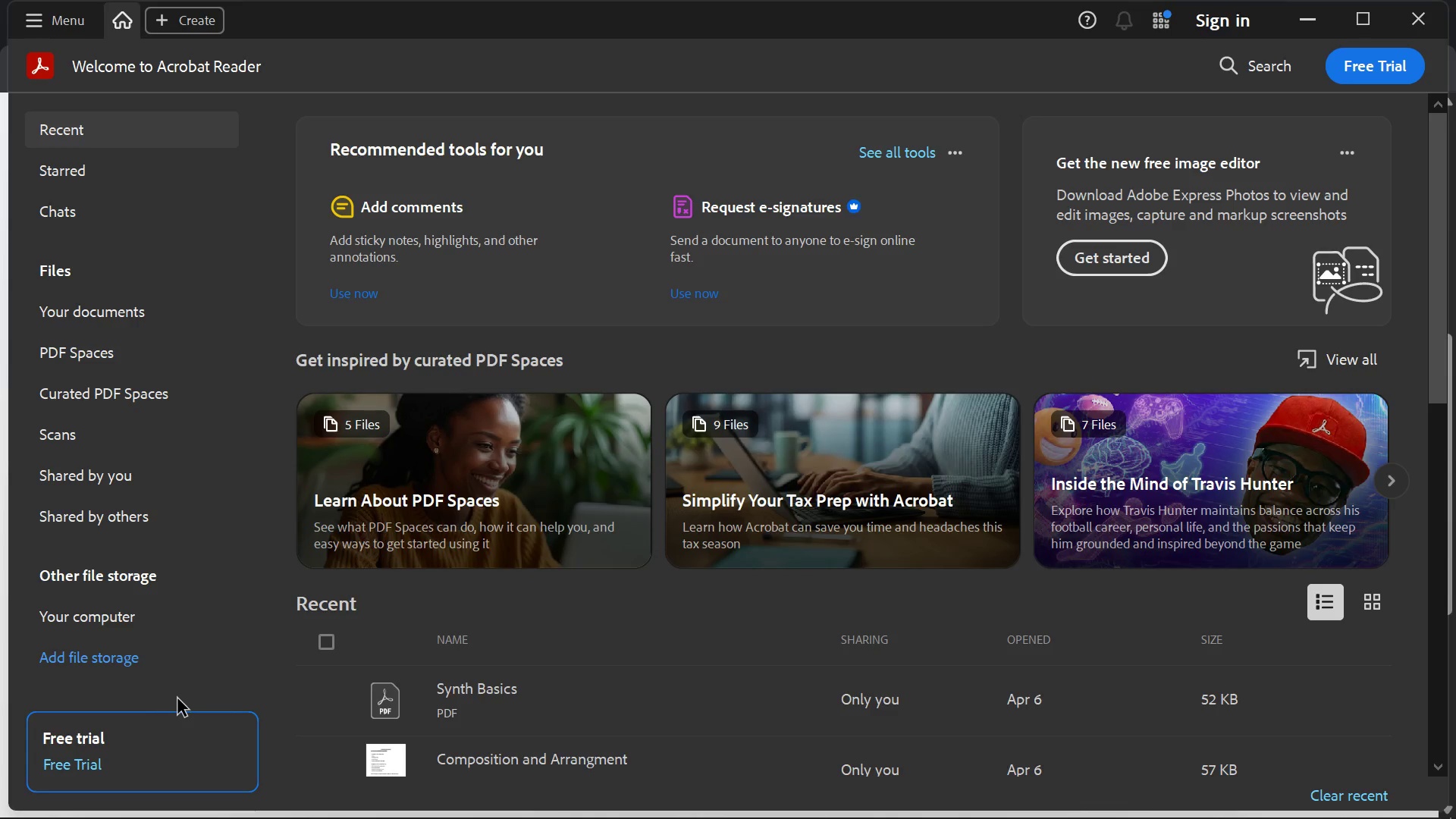 
wait(5.27)
 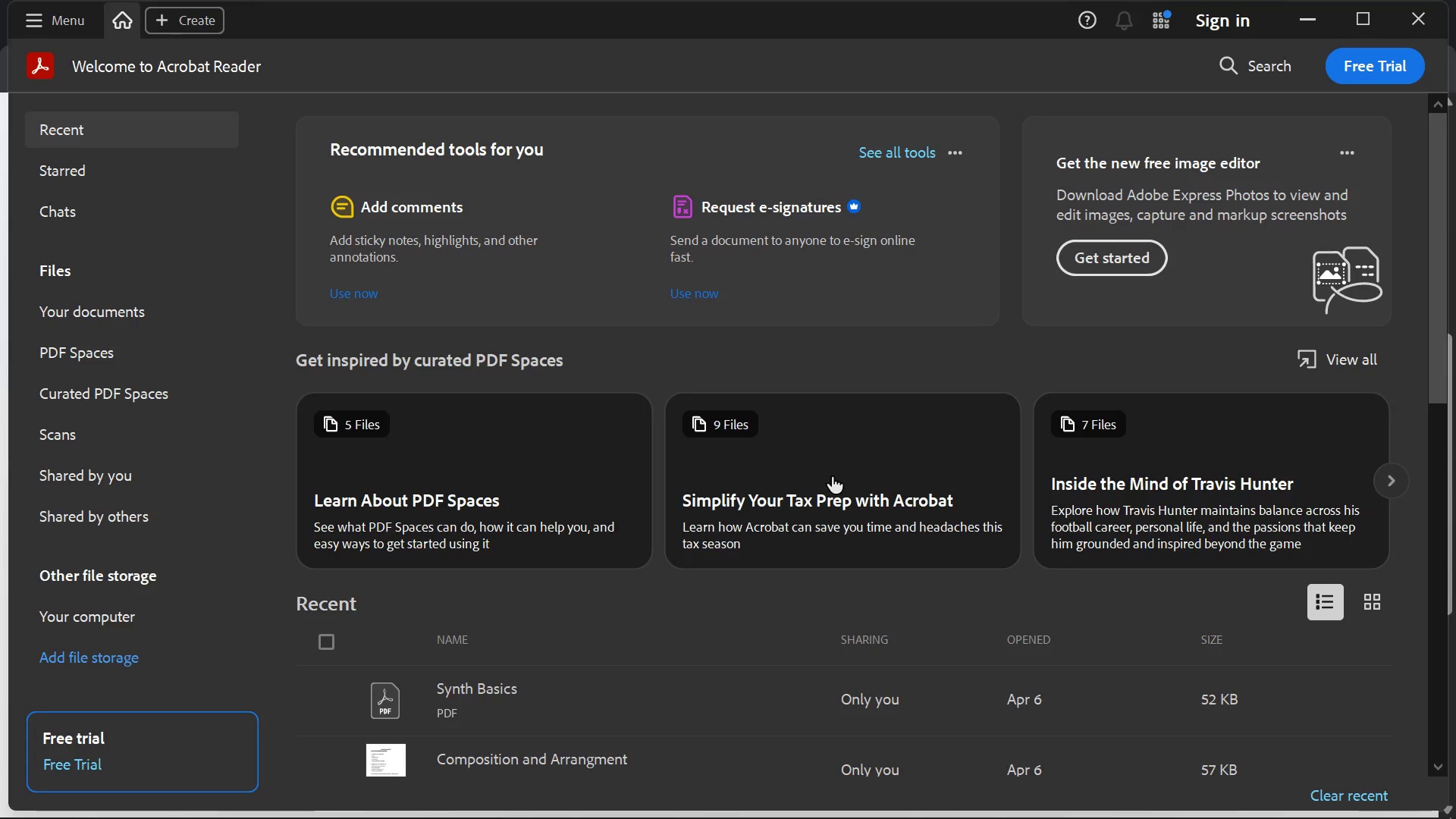 
key(Alt+Tab)
 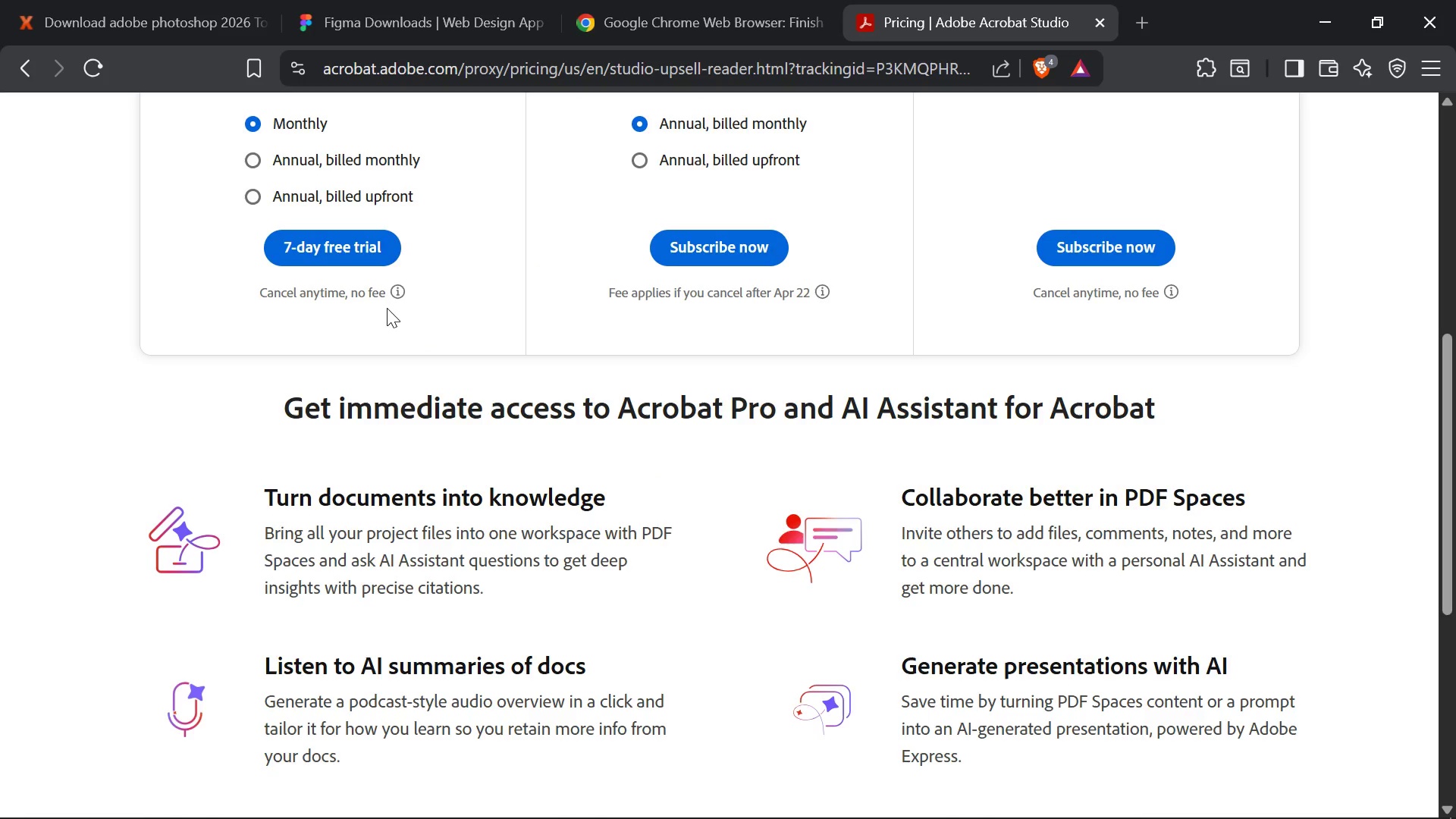 
key(Alt+Tab)
 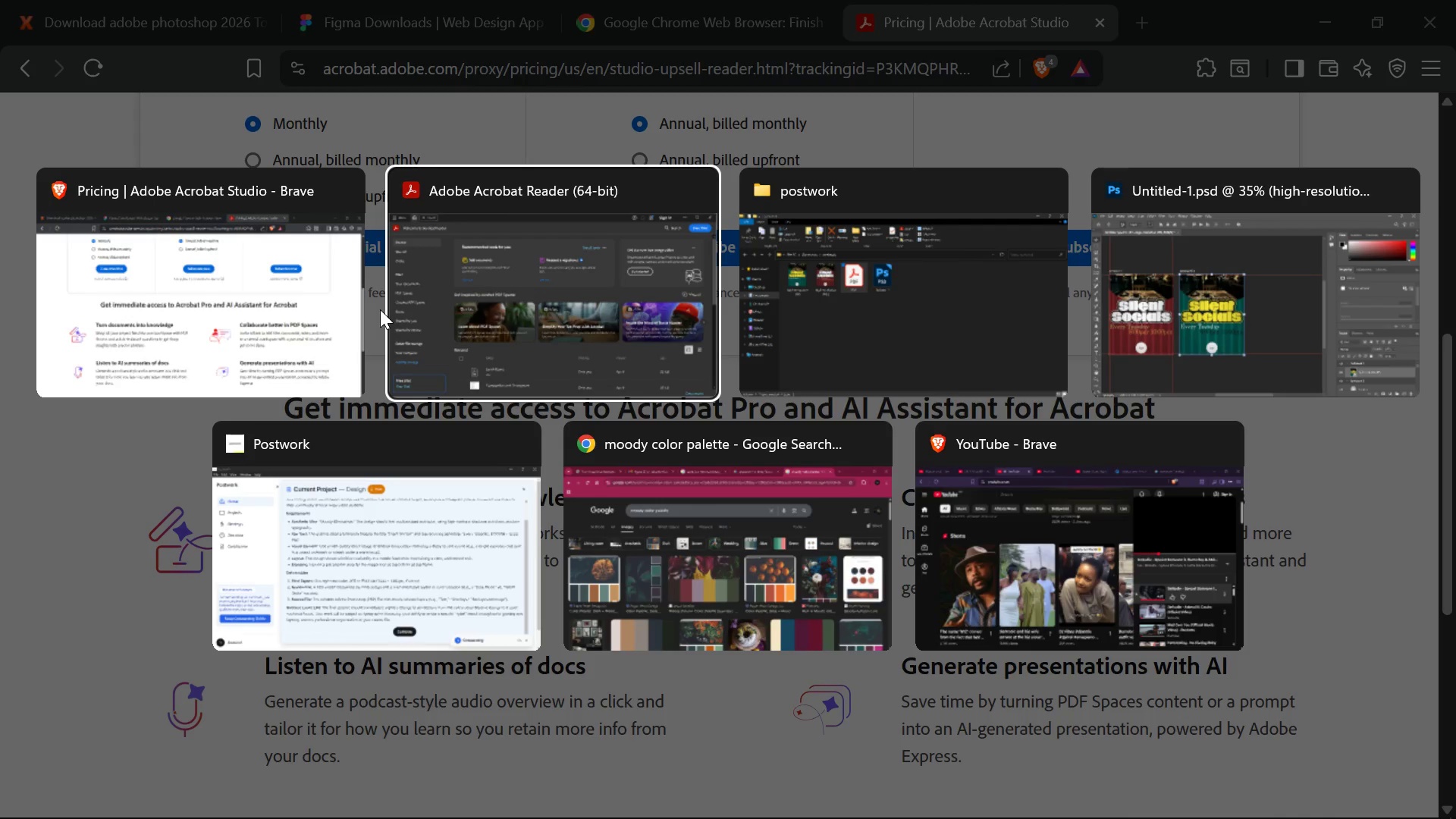 
key(Alt+Tab)
 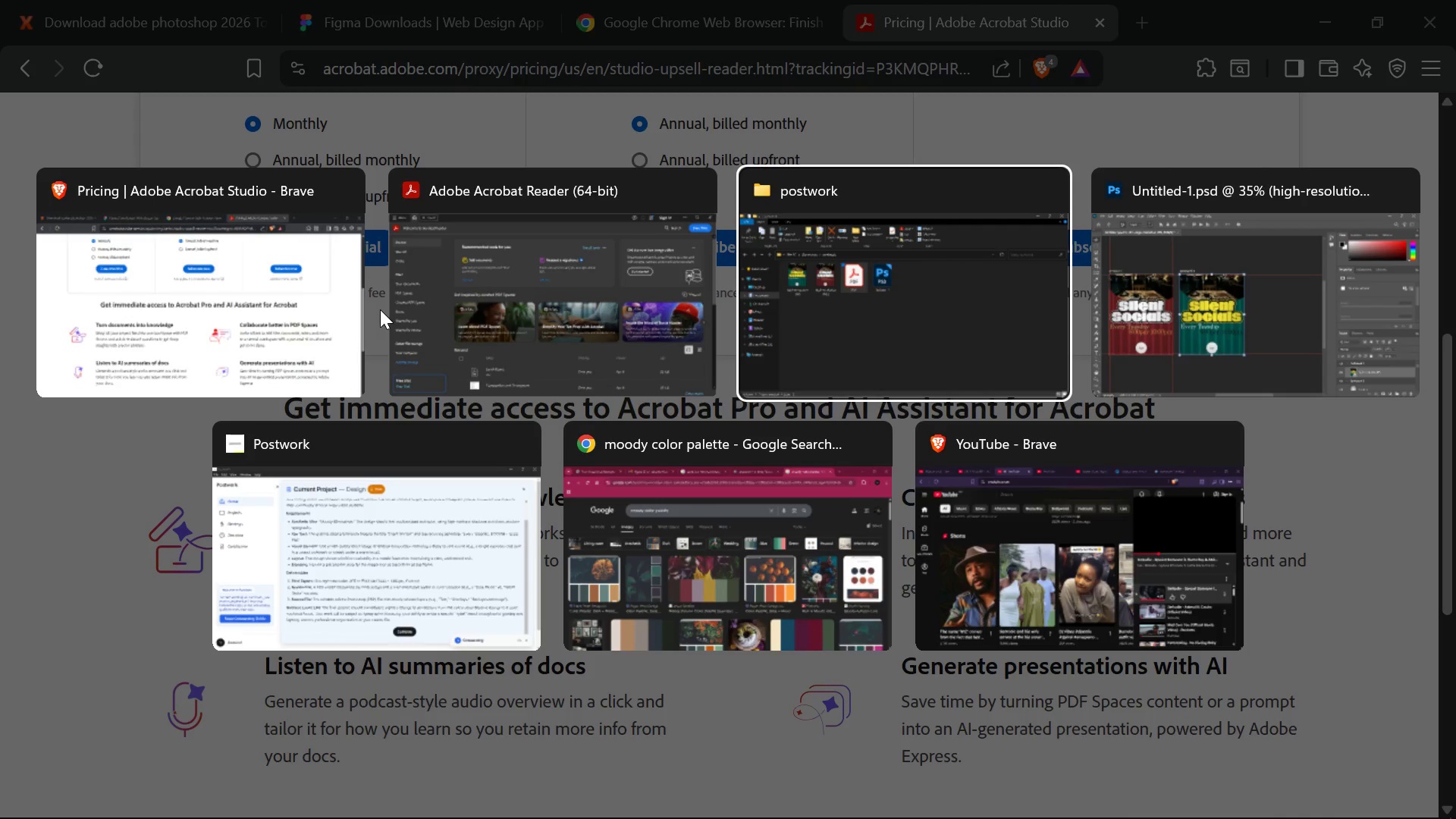 
key(Alt+Tab)
 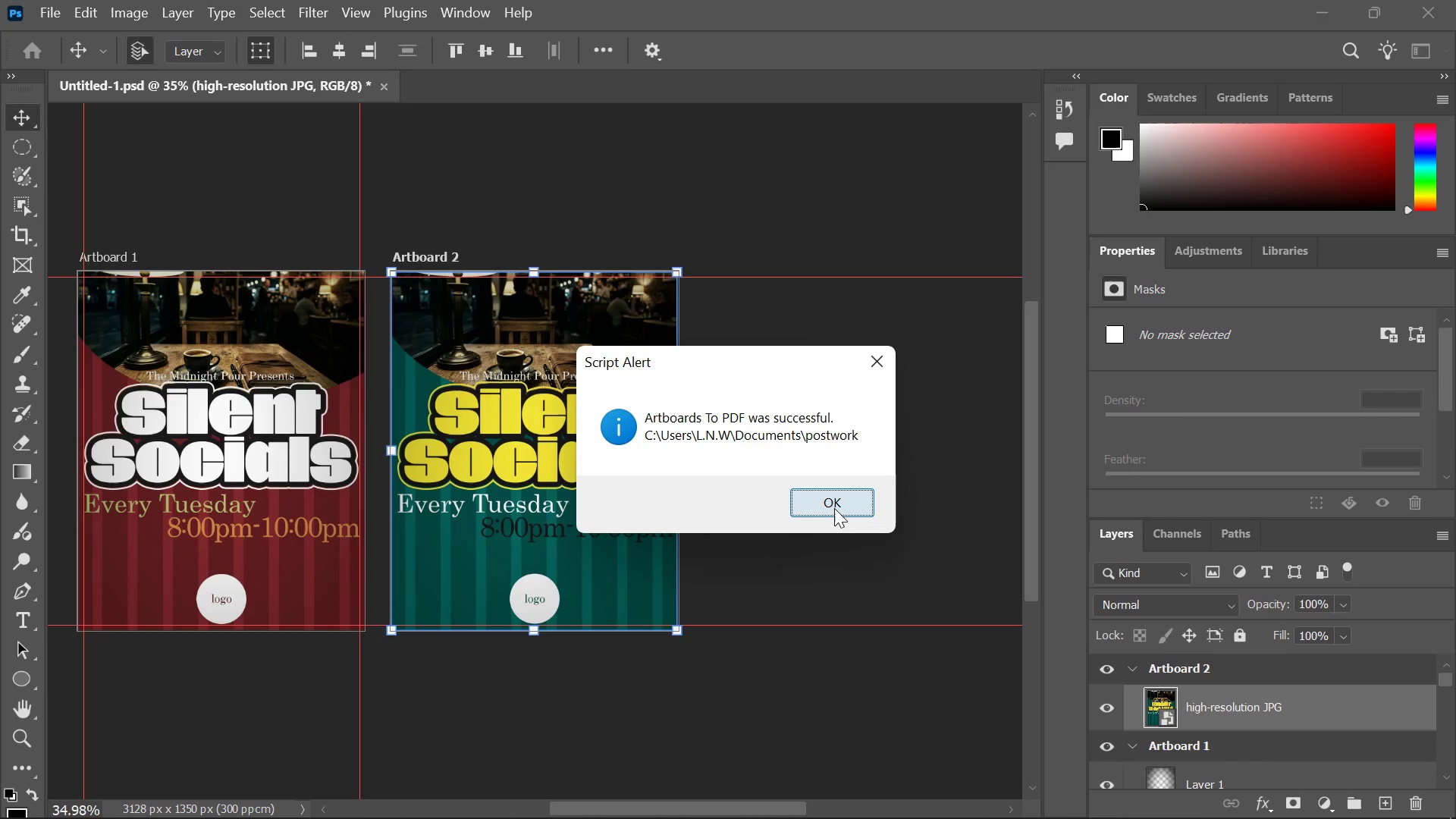 
left_click([834, 508])
 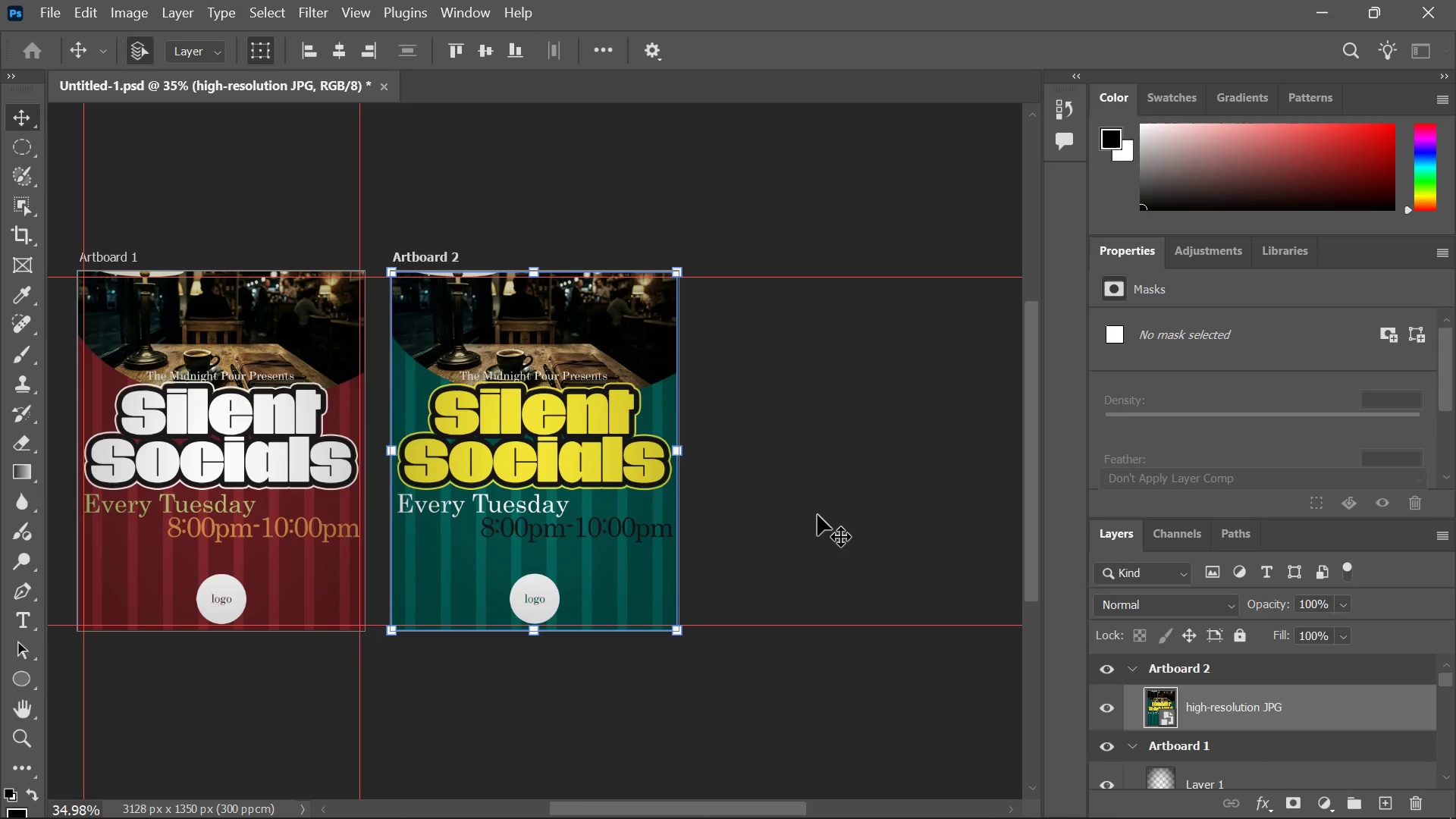 
key(Alt+Tab)
 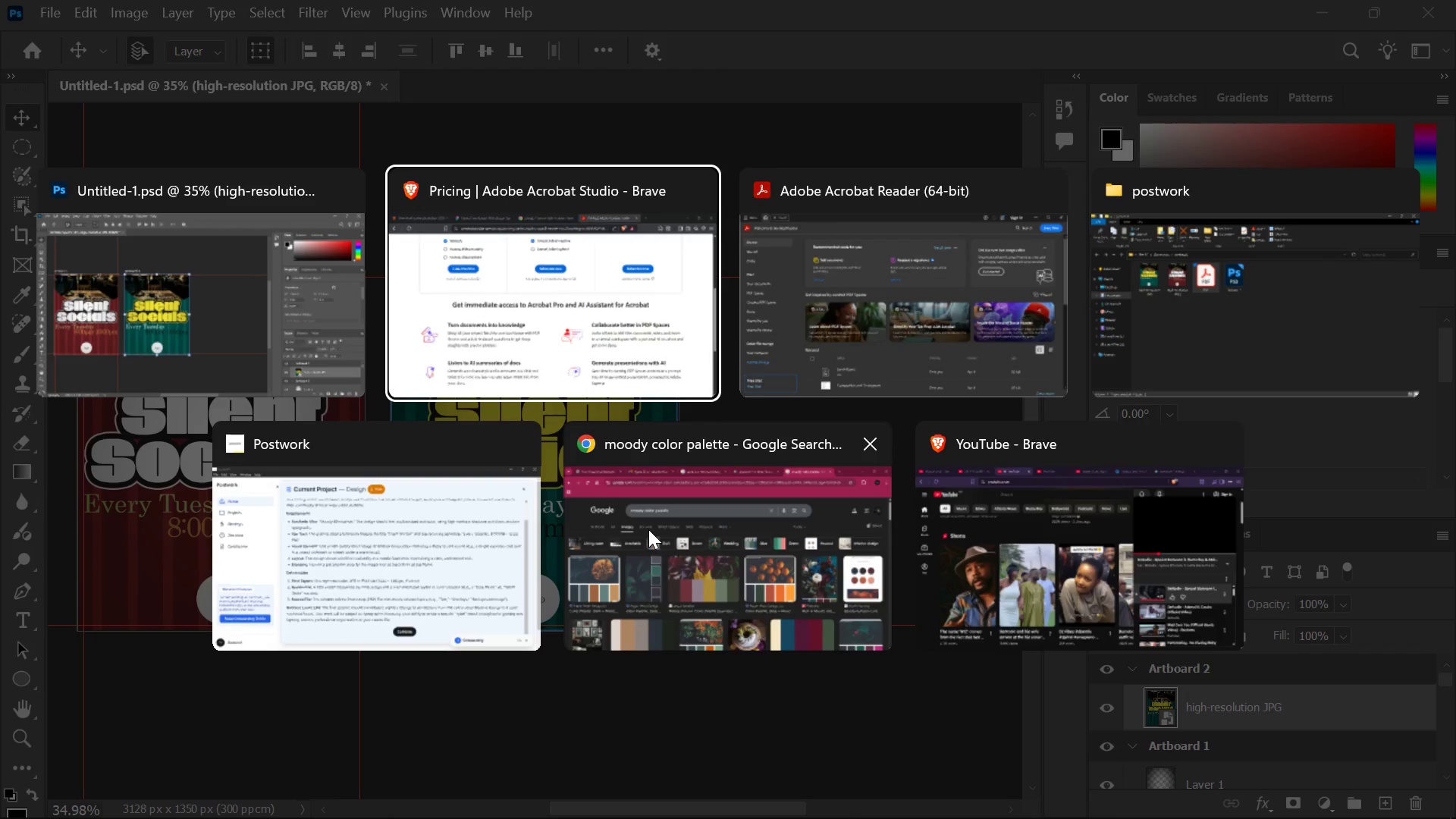 
key(Alt+Tab)
 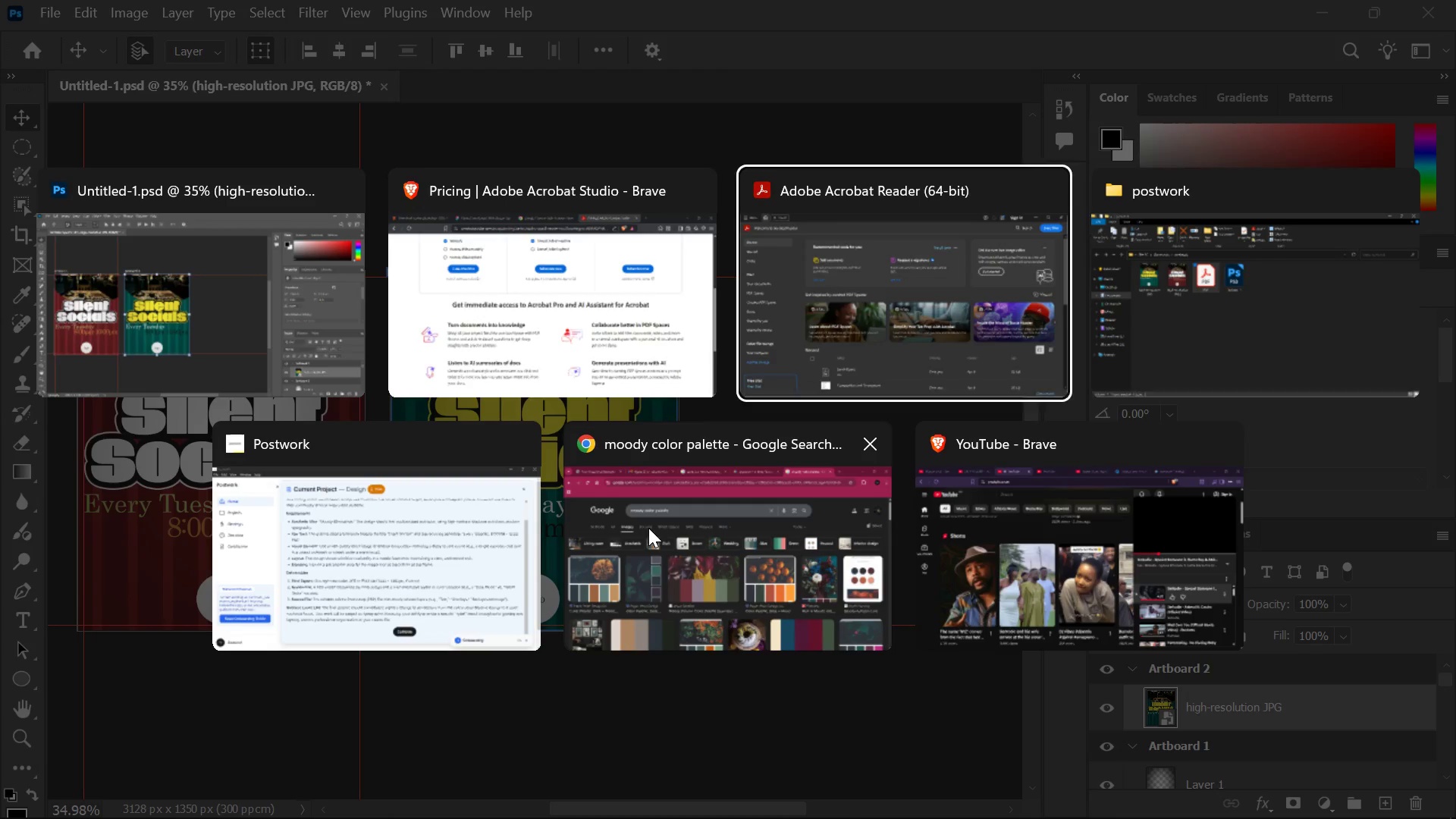 
key(Alt+Tab)
 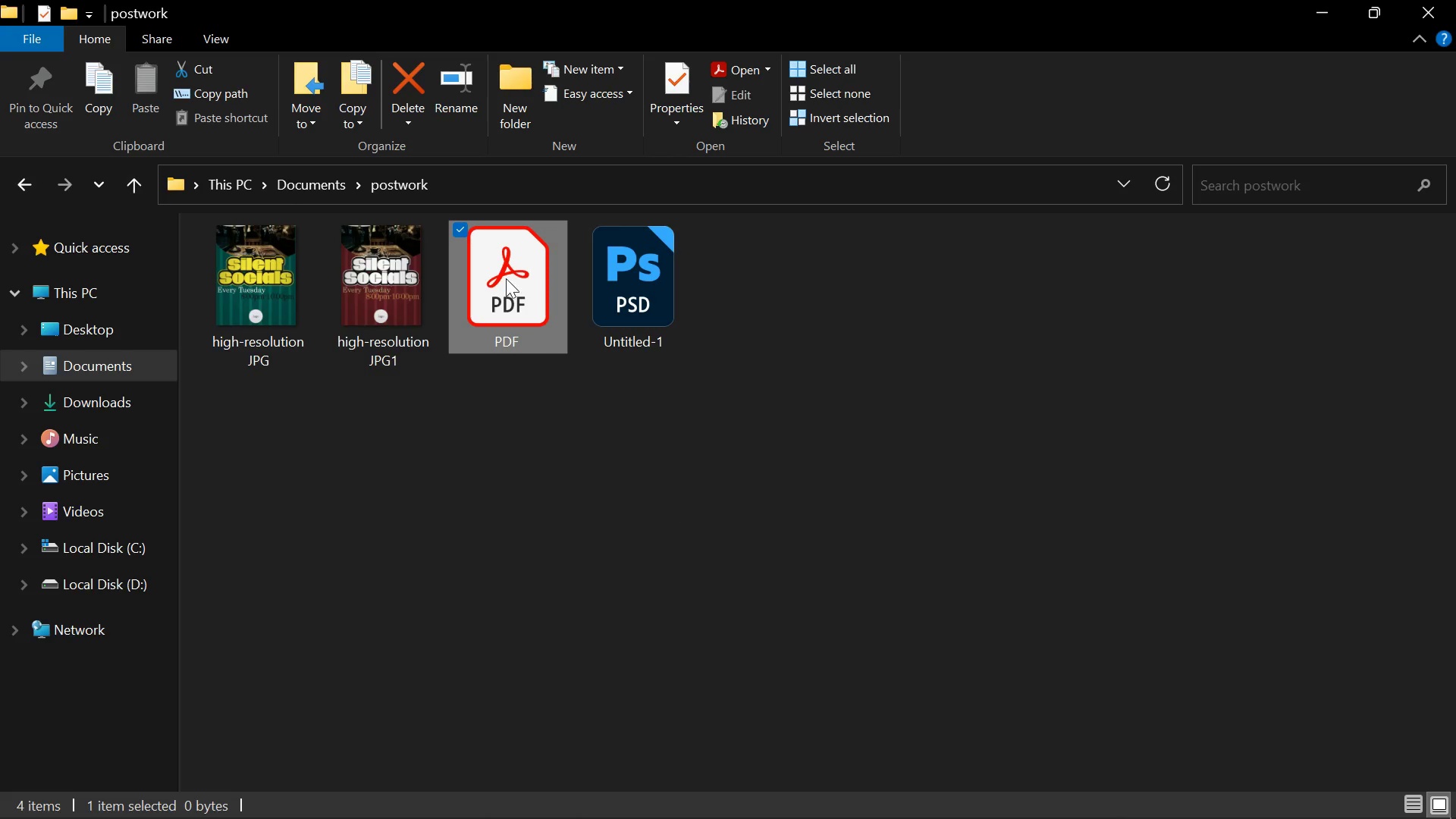 
double_click([505, 278])
 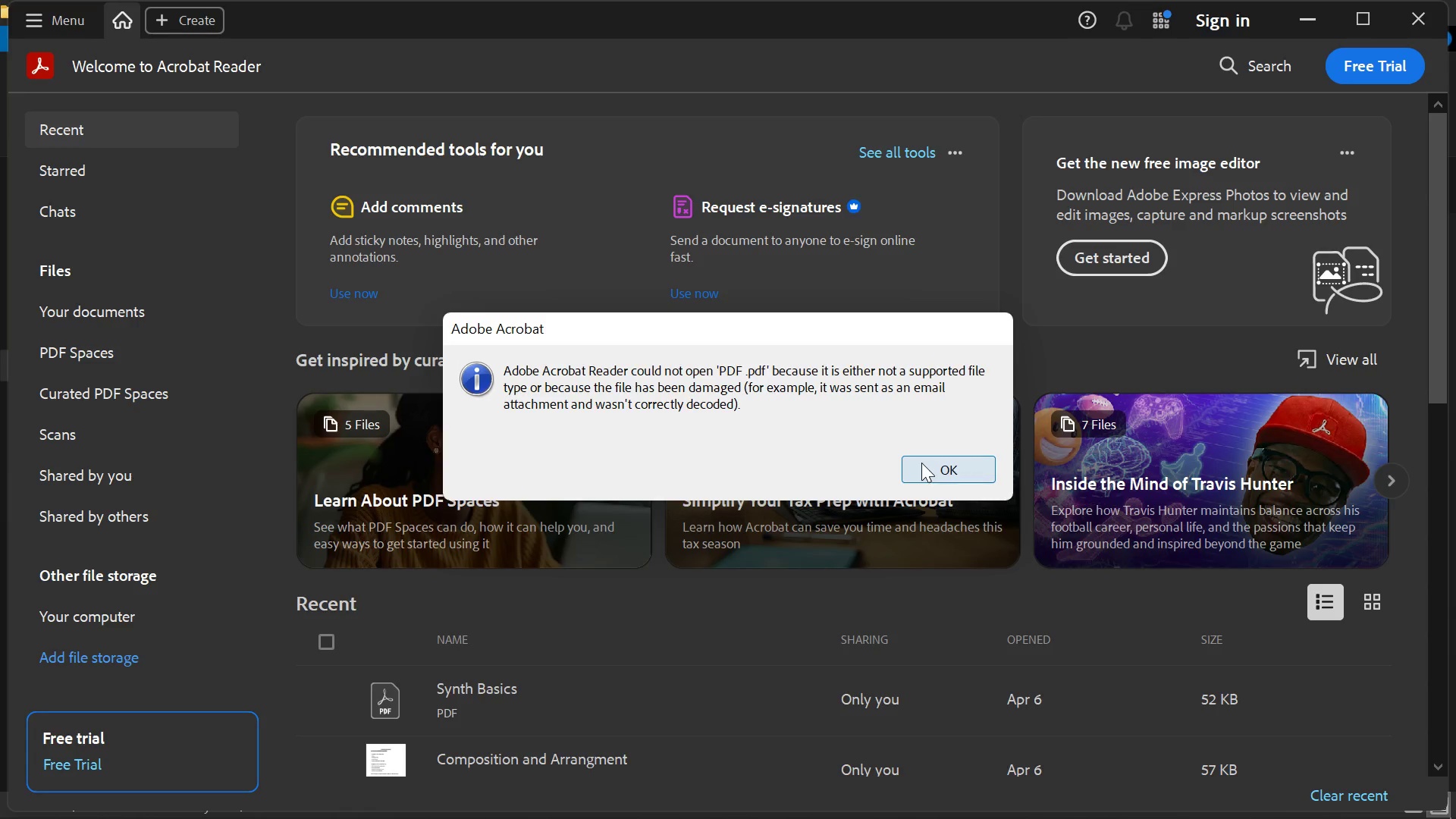 
wait(5.75)
 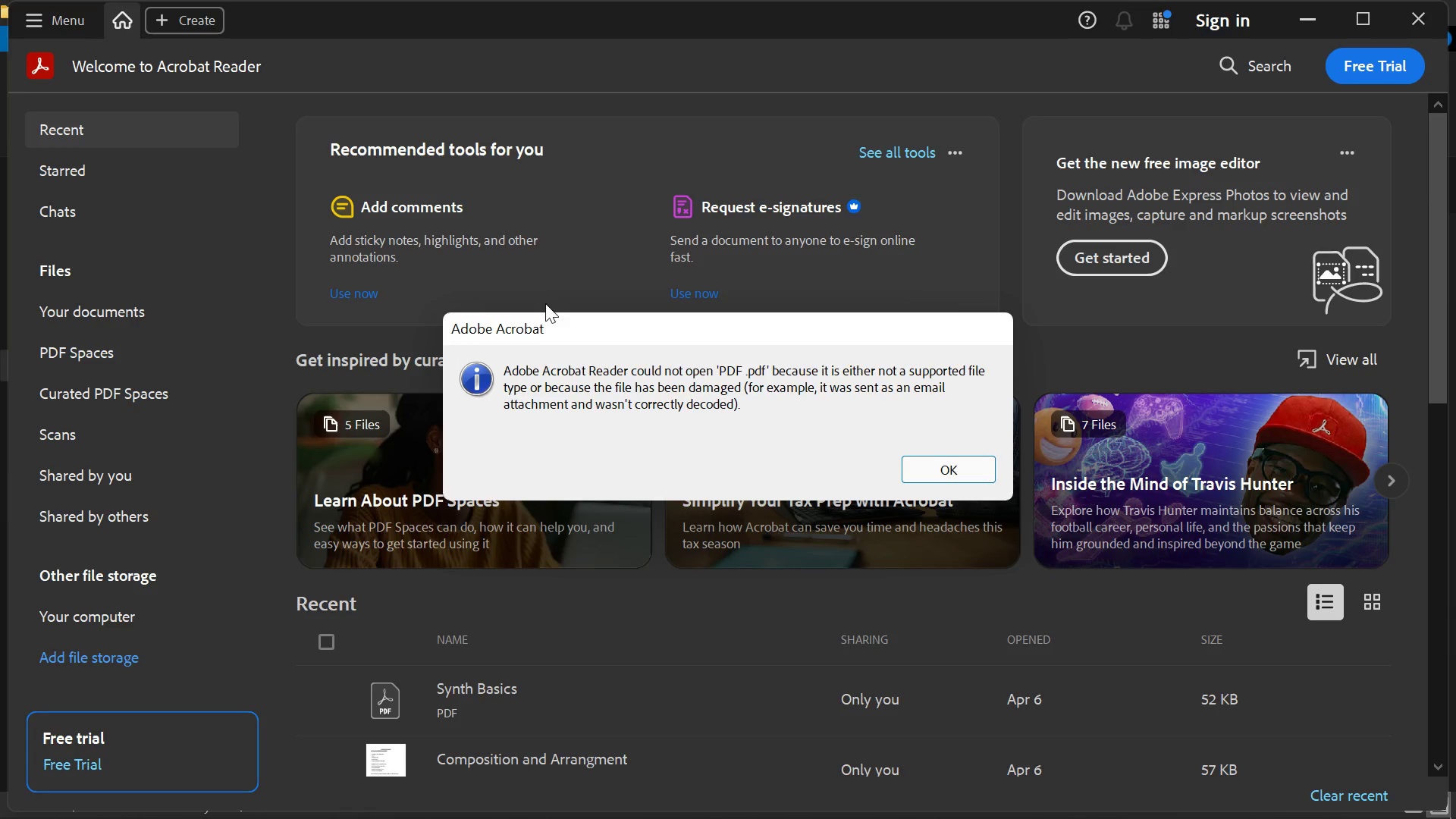 
left_click([922, 463])
 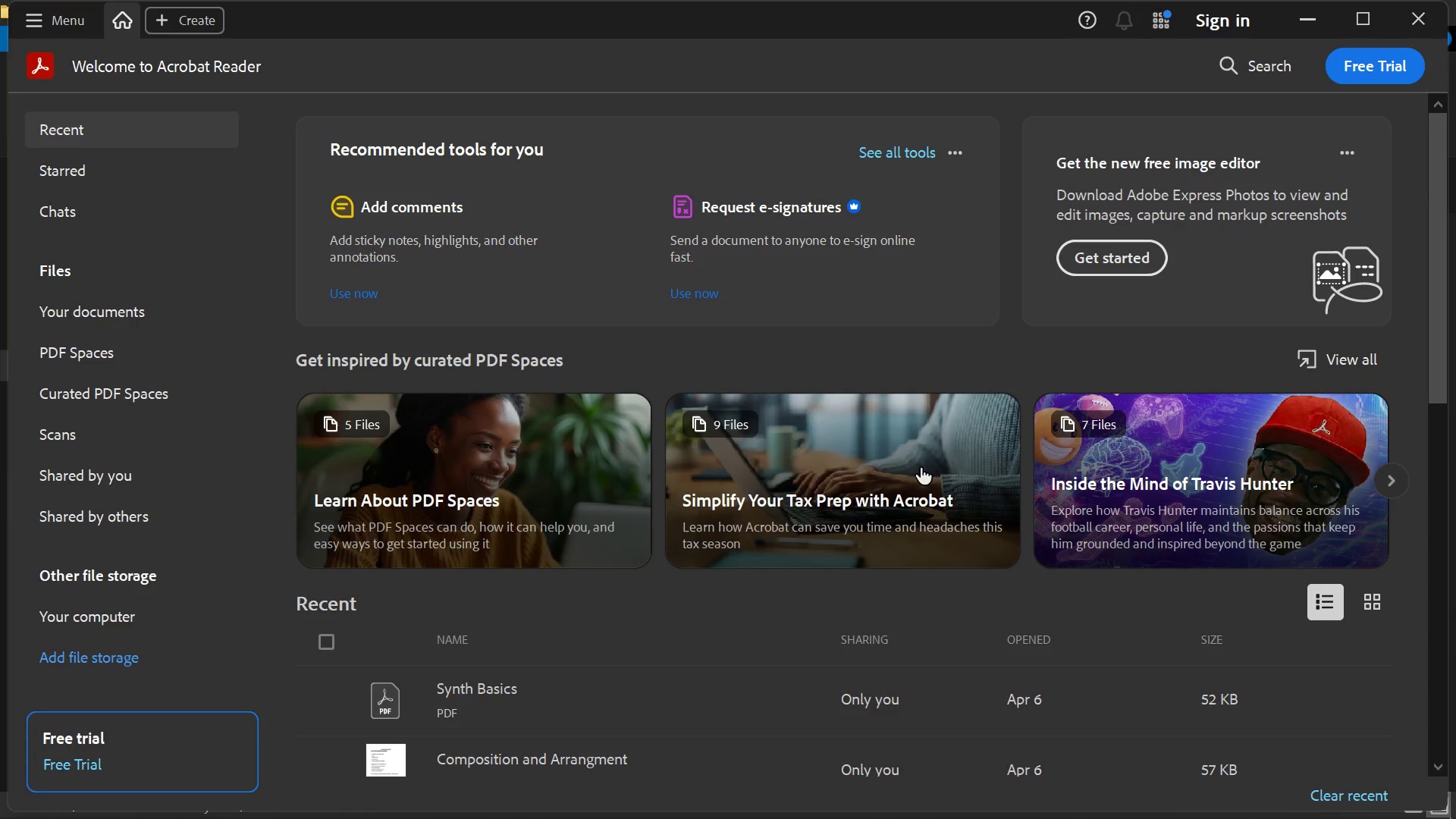 
key(Alt+Tab)
 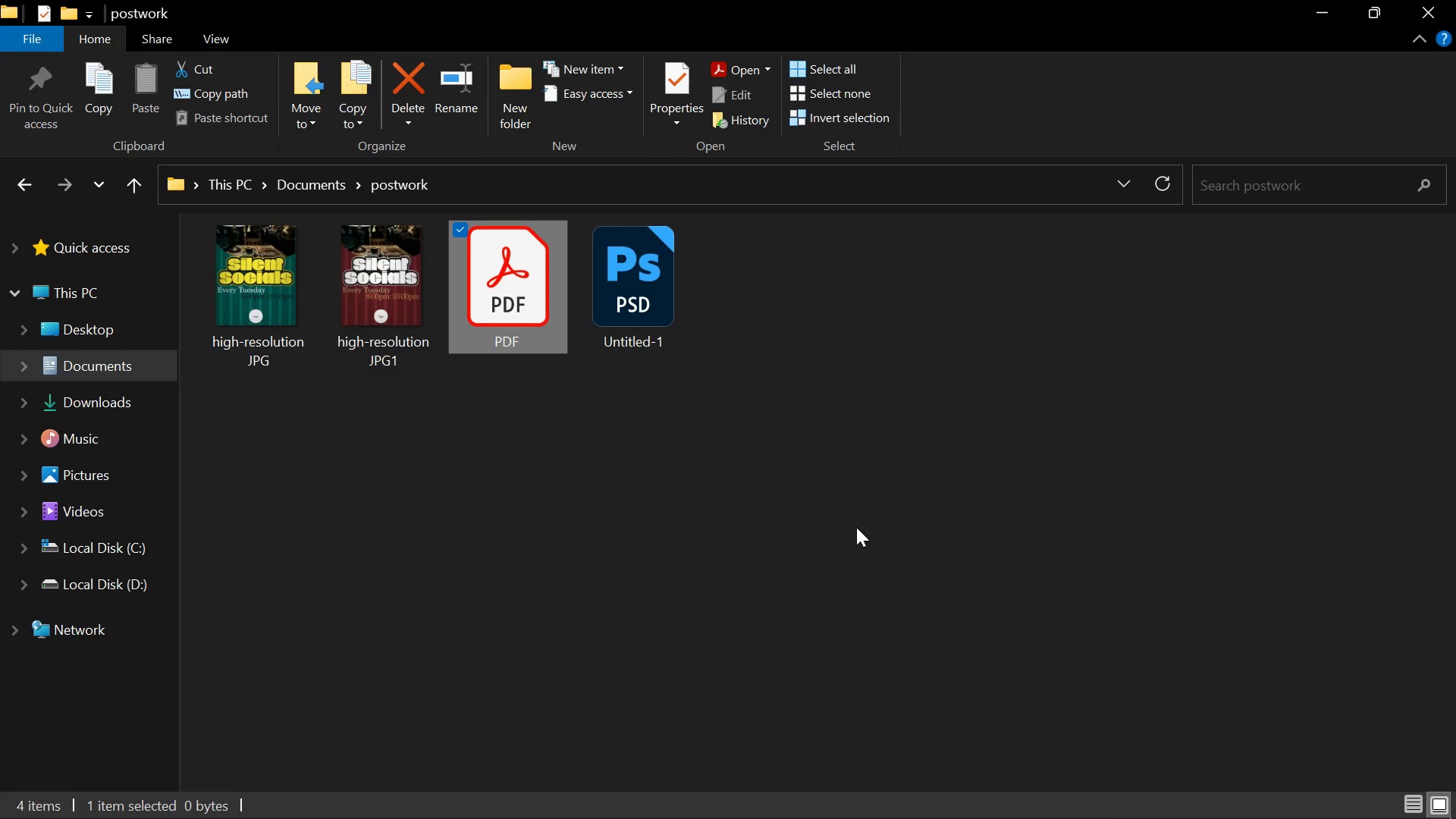 
key(Alt+Tab)
 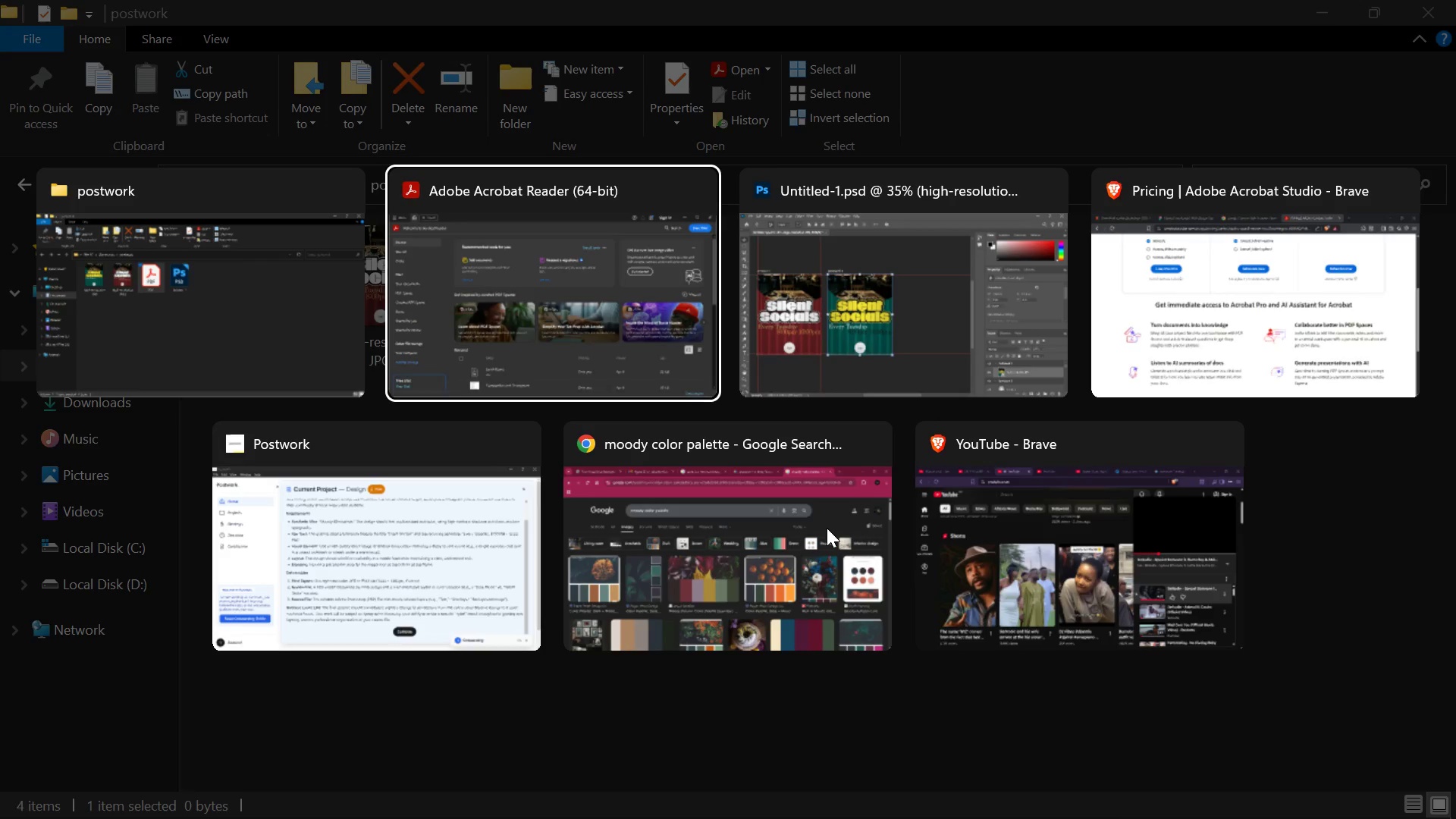 
key(Alt+Tab)
 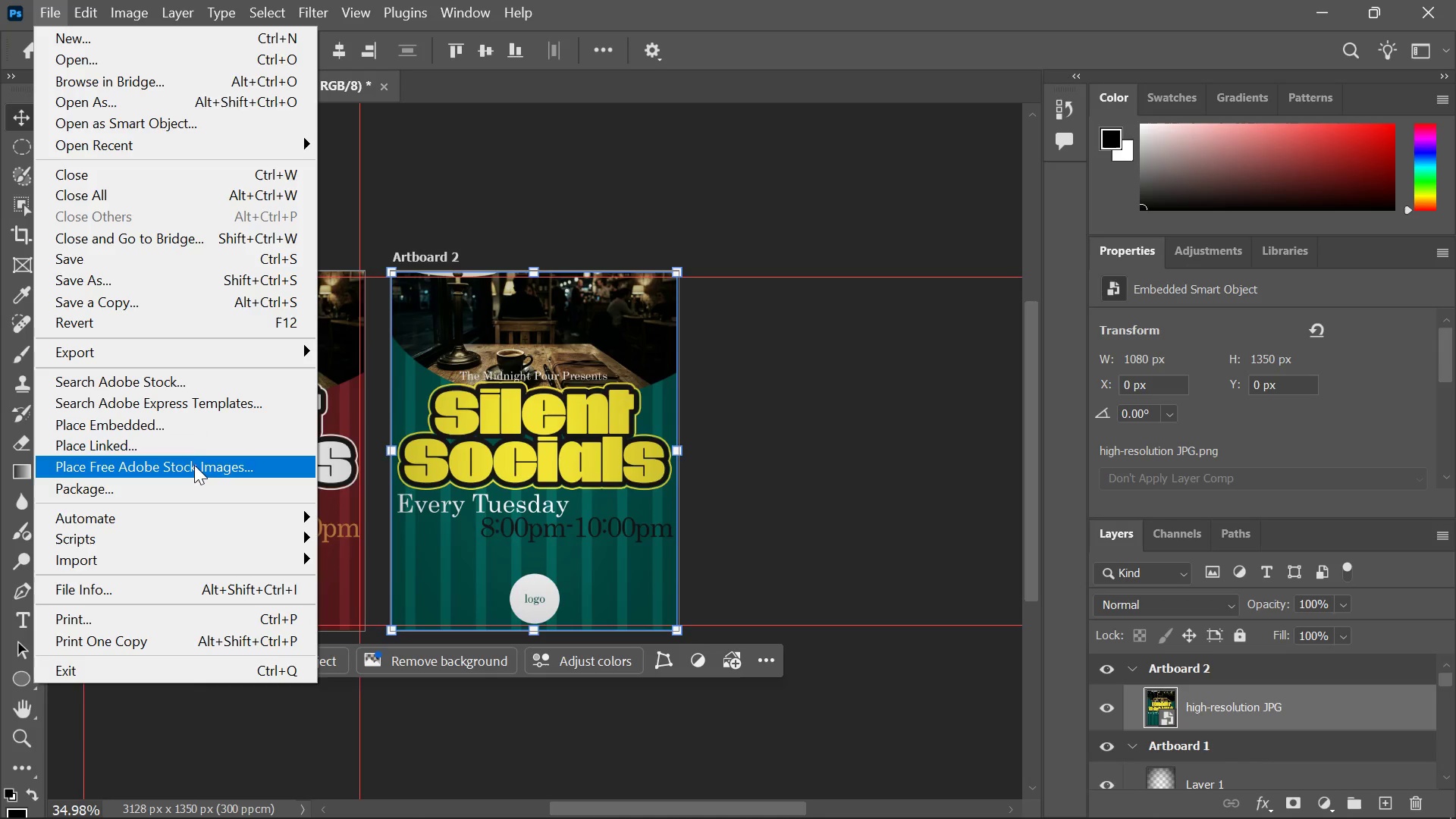 
wait(7.06)
 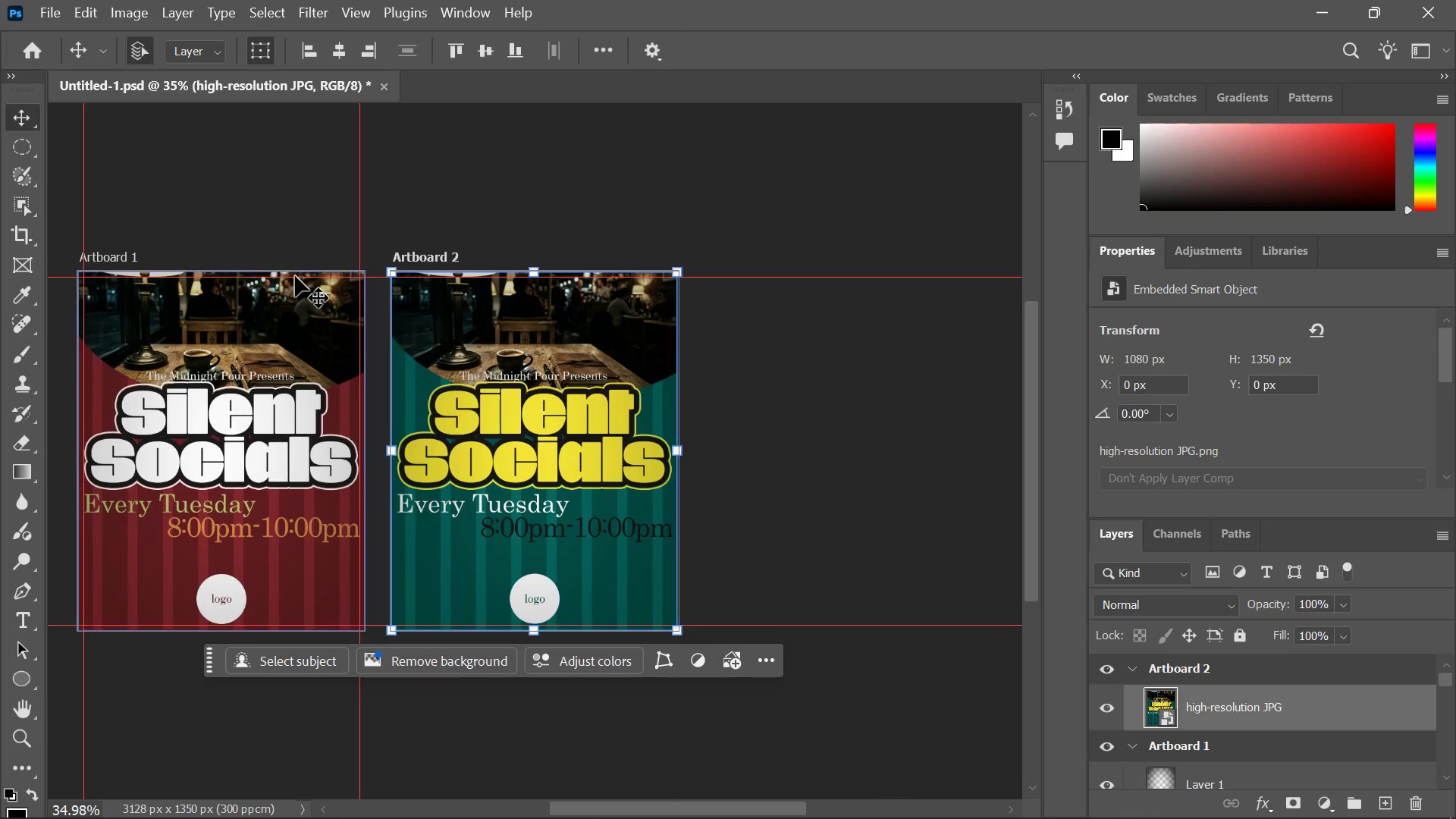 
left_click([163, 270])
 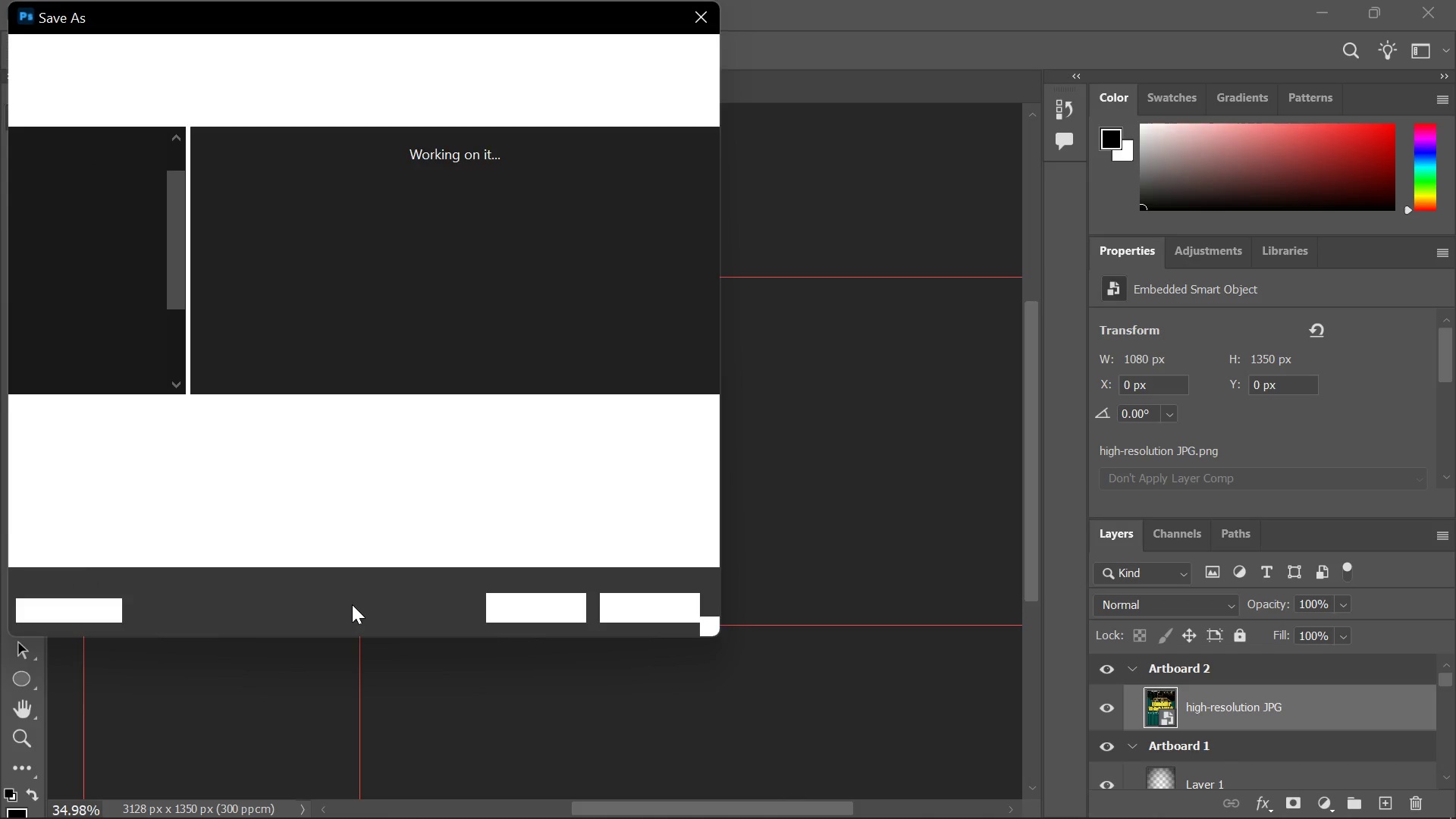 
mouse_move([362, 465])
 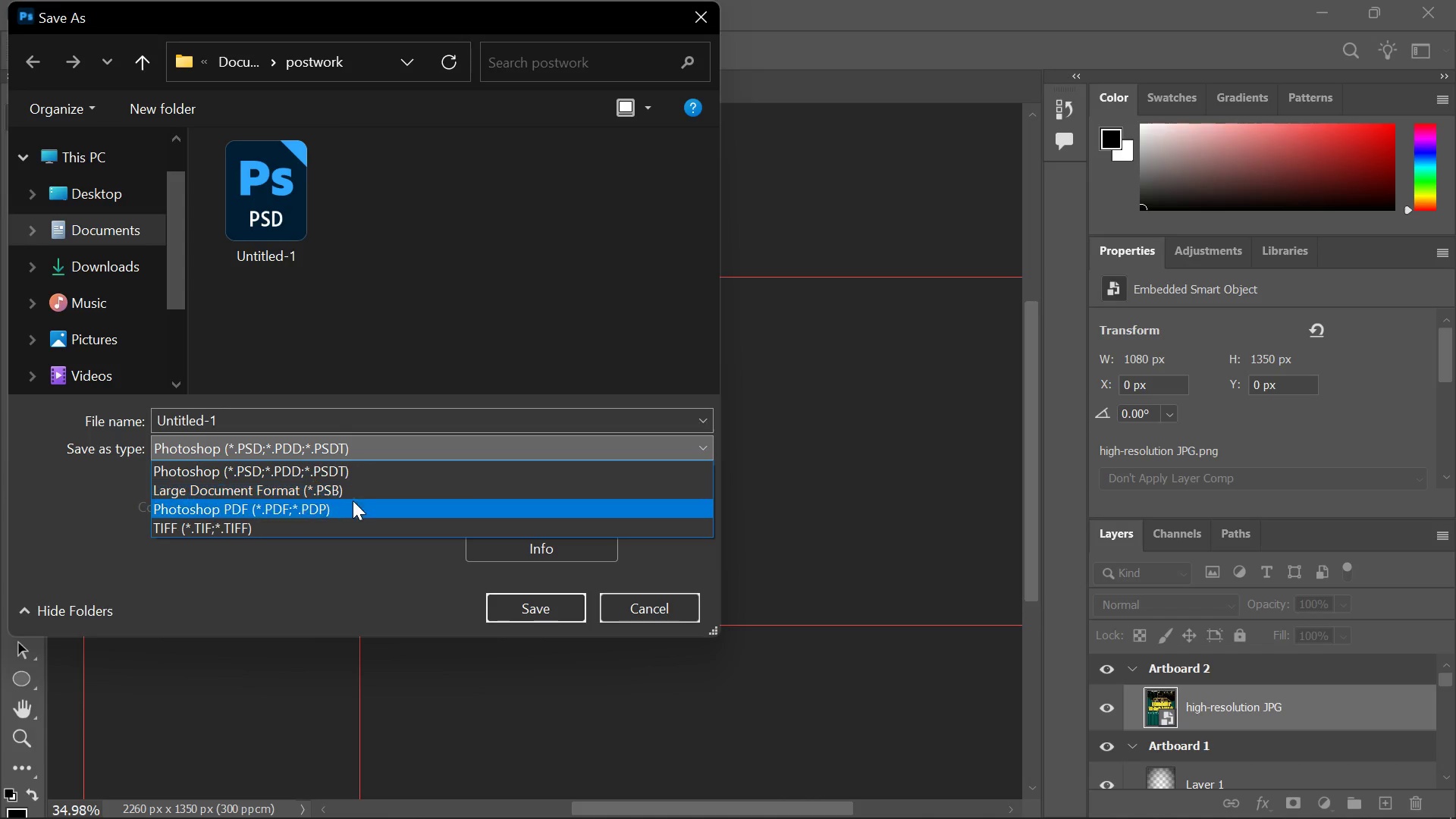 
left_click([349, 504])
 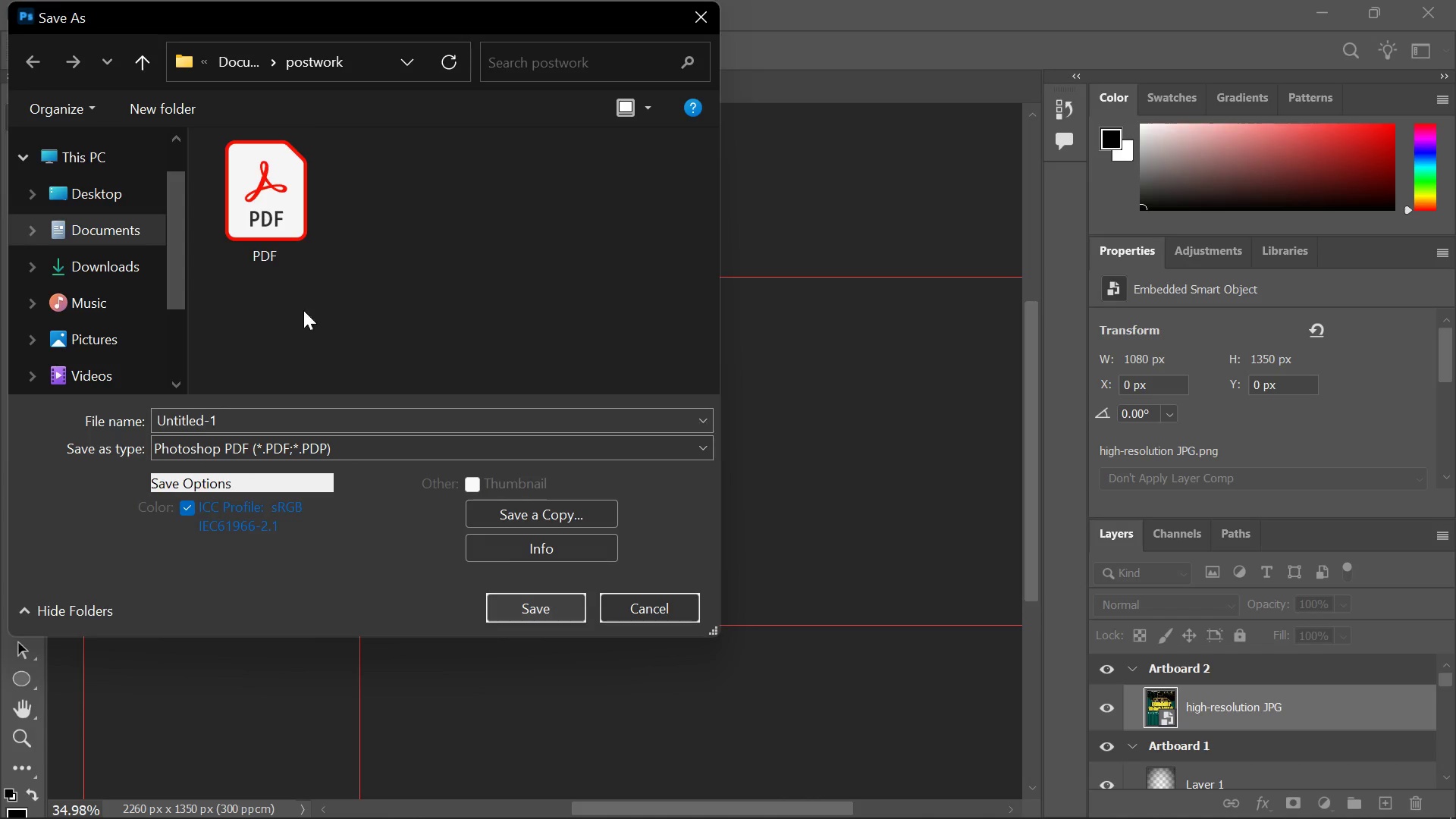 
left_click([252, 157])
 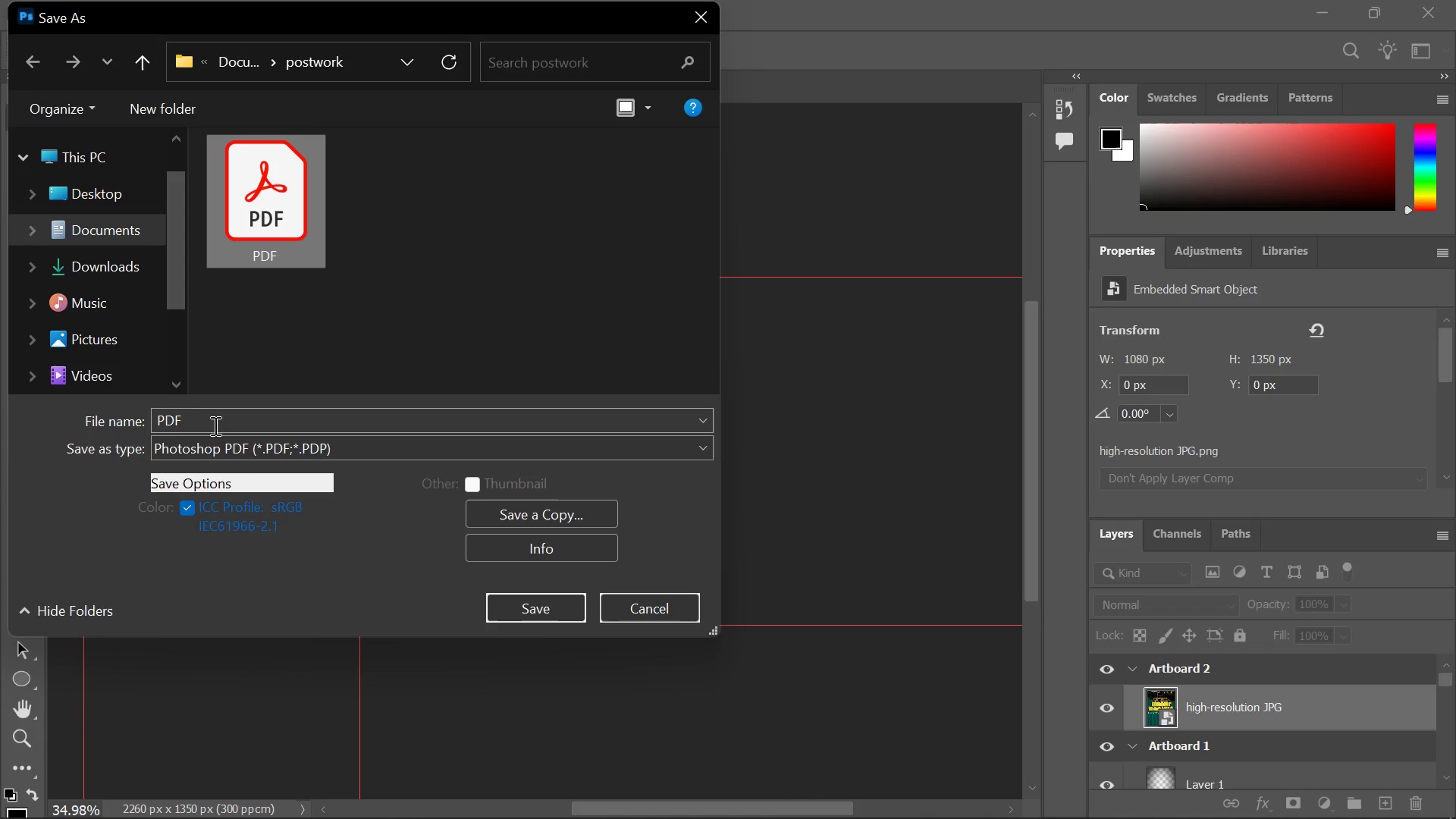 
left_click([206, 423])
 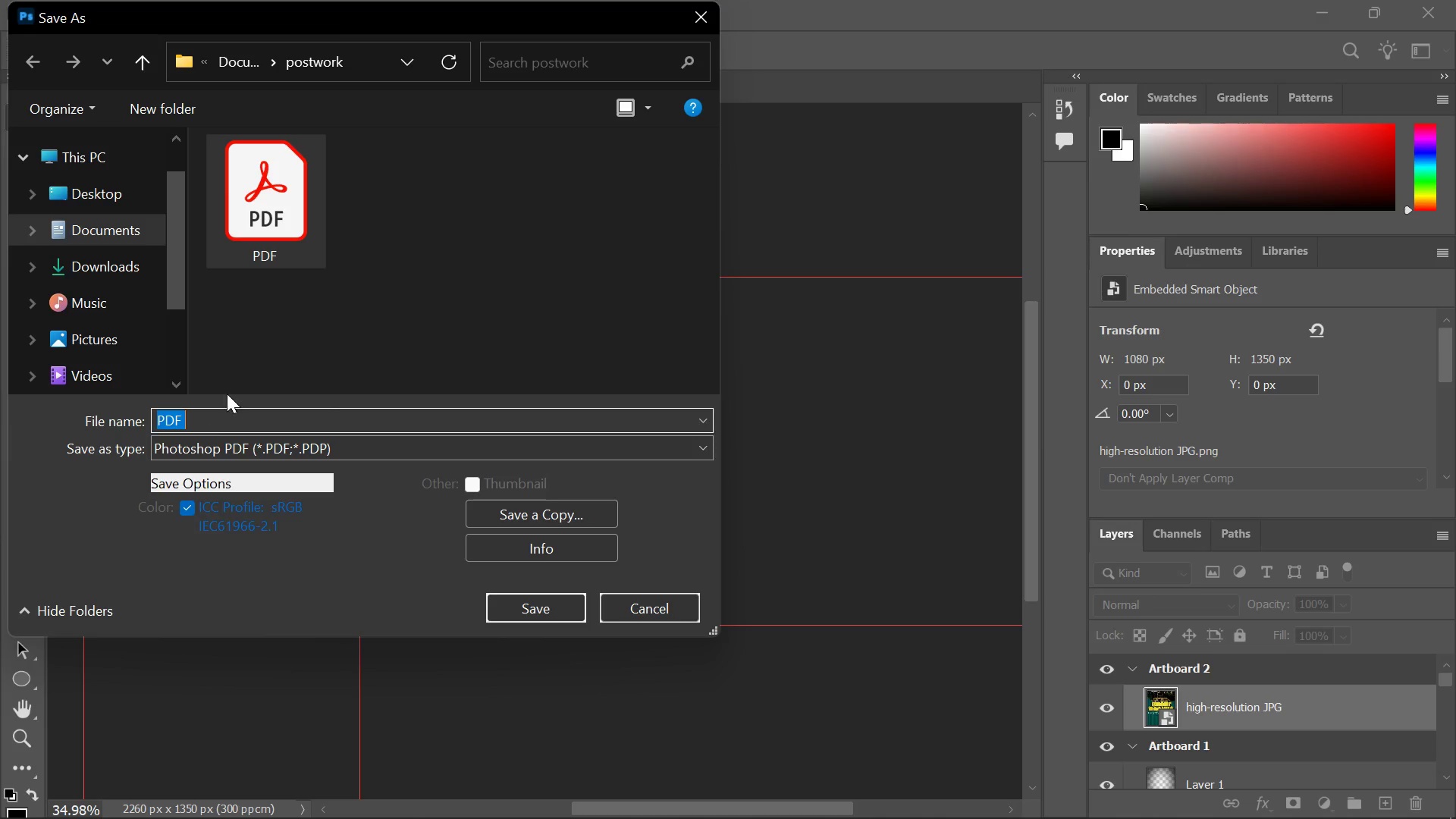 
left_click_drag(start_coordinate=[236, 397], to_coordinate=[232, 397])
 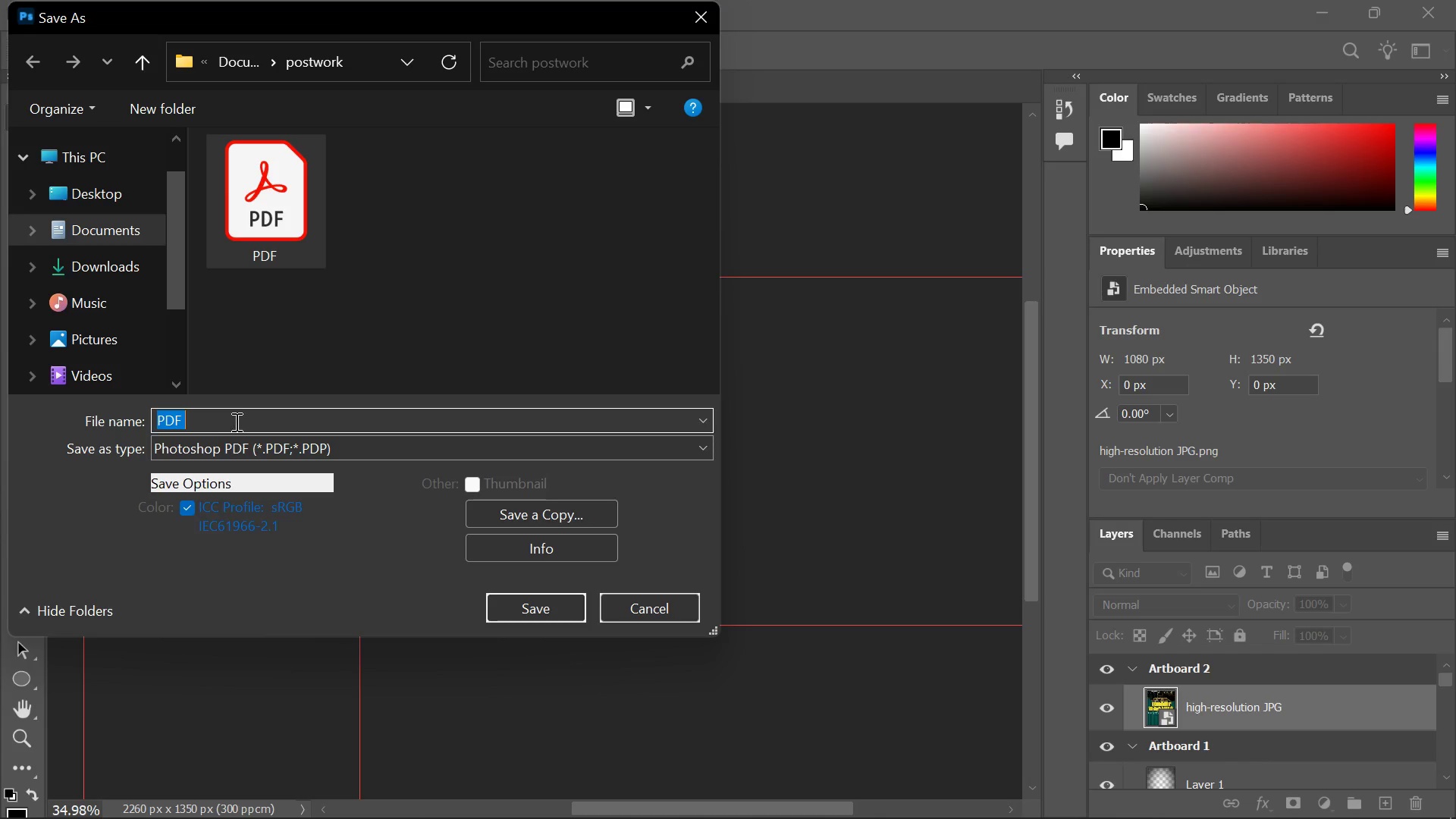 
left_click([236, 420])
 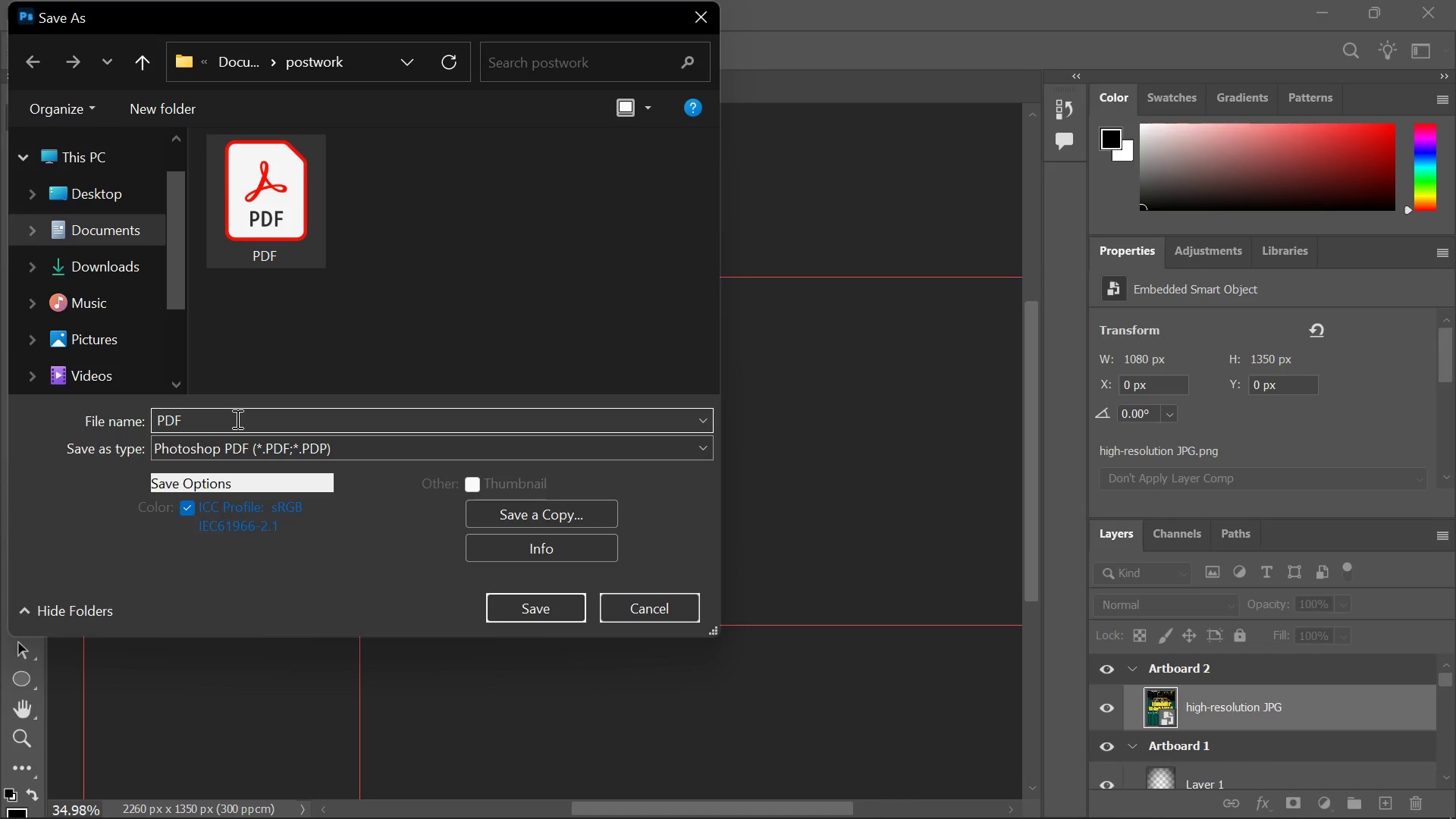 
type(export)
 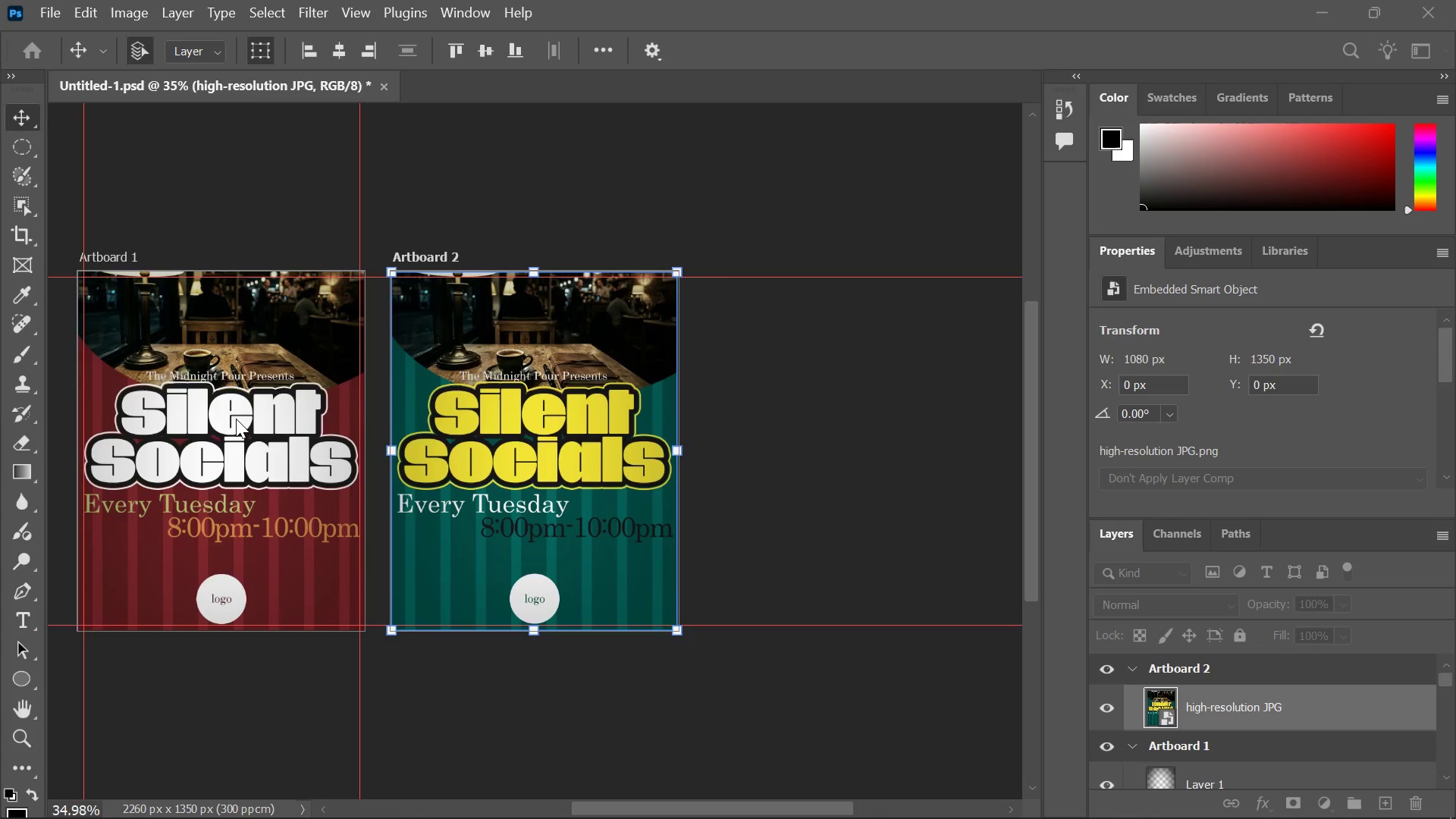 
key(Enter)
 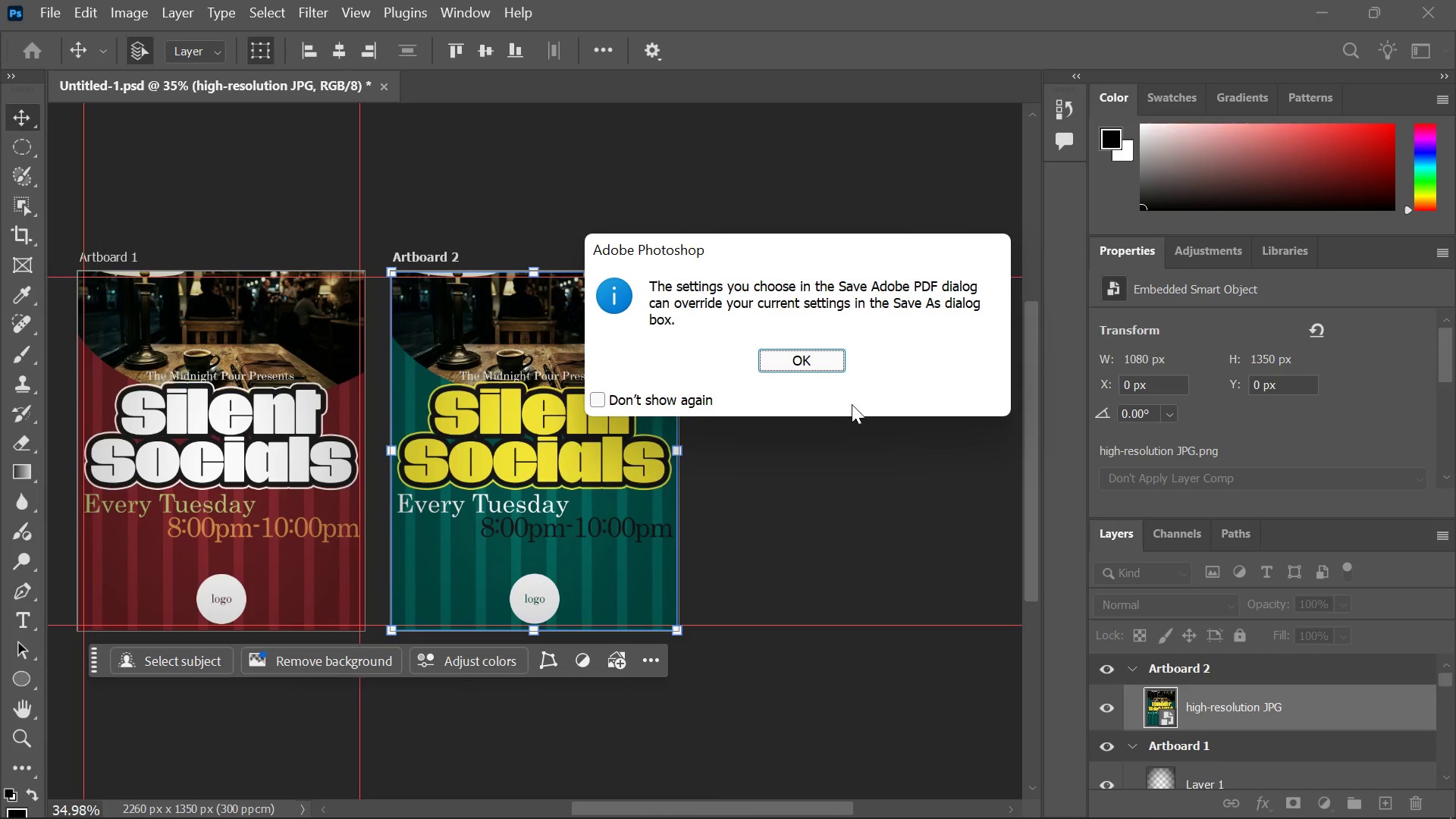 
left_click([831, 361])
 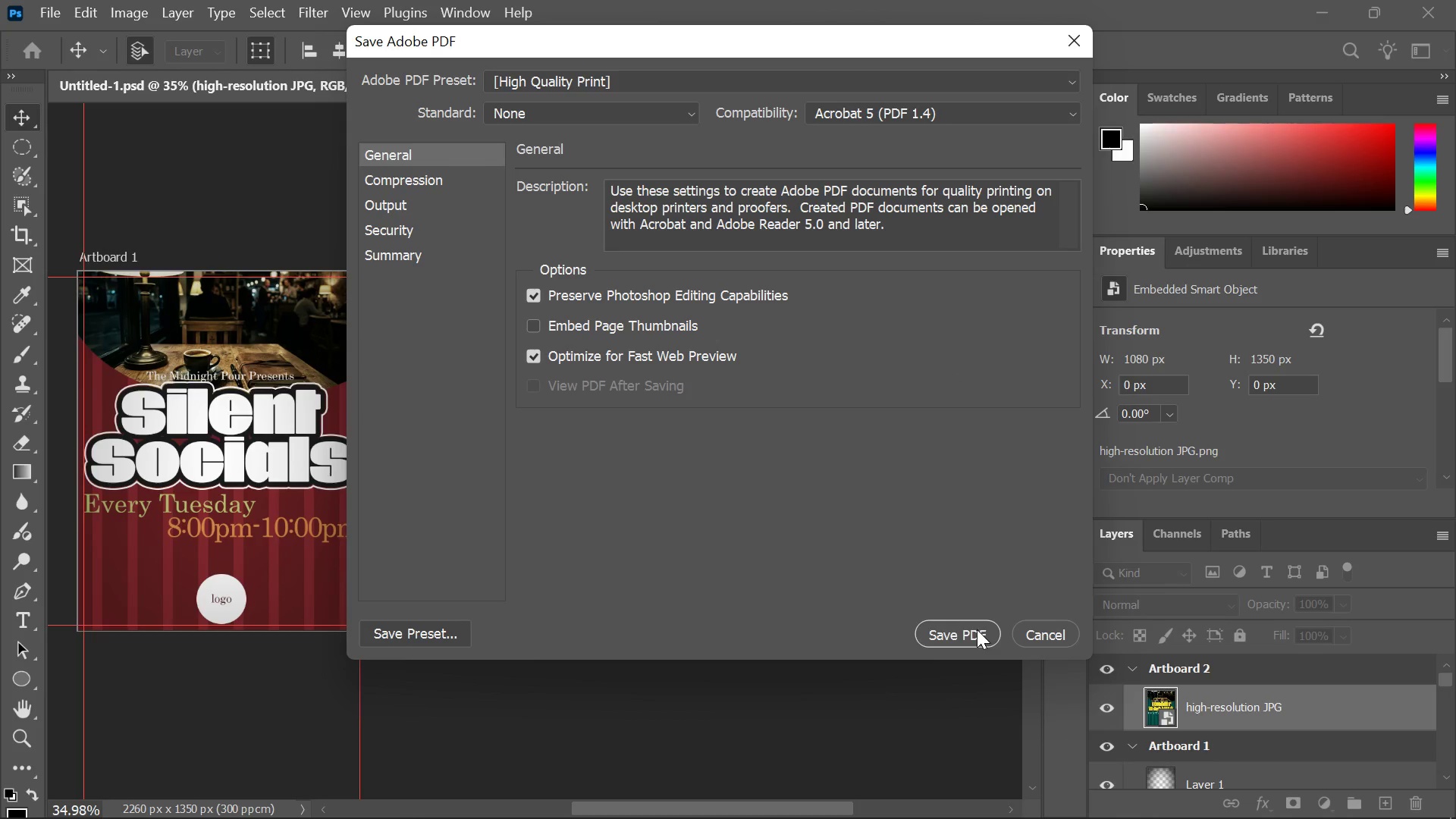 
wait(6.36)
 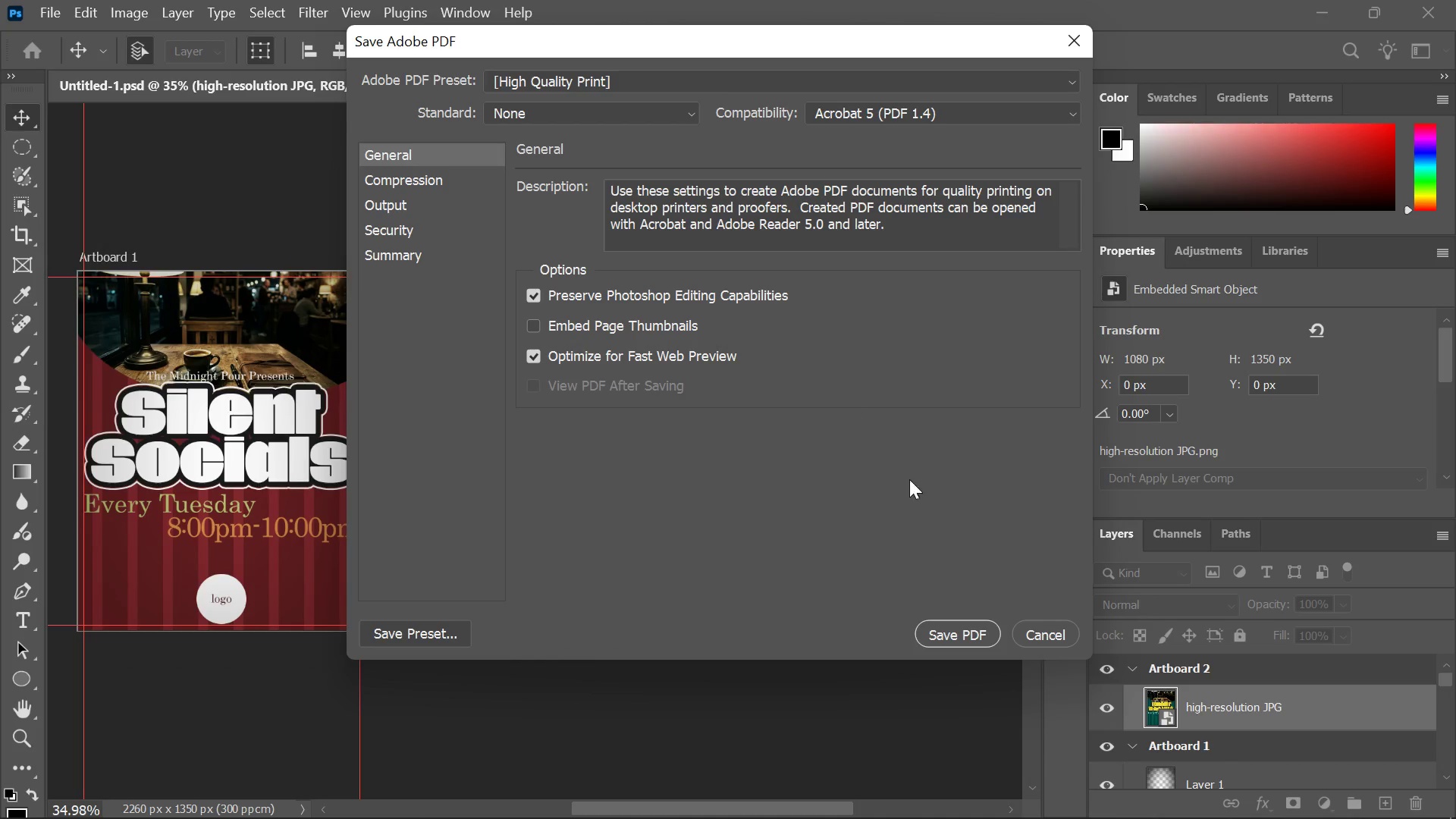 
left_click([829, 394])
 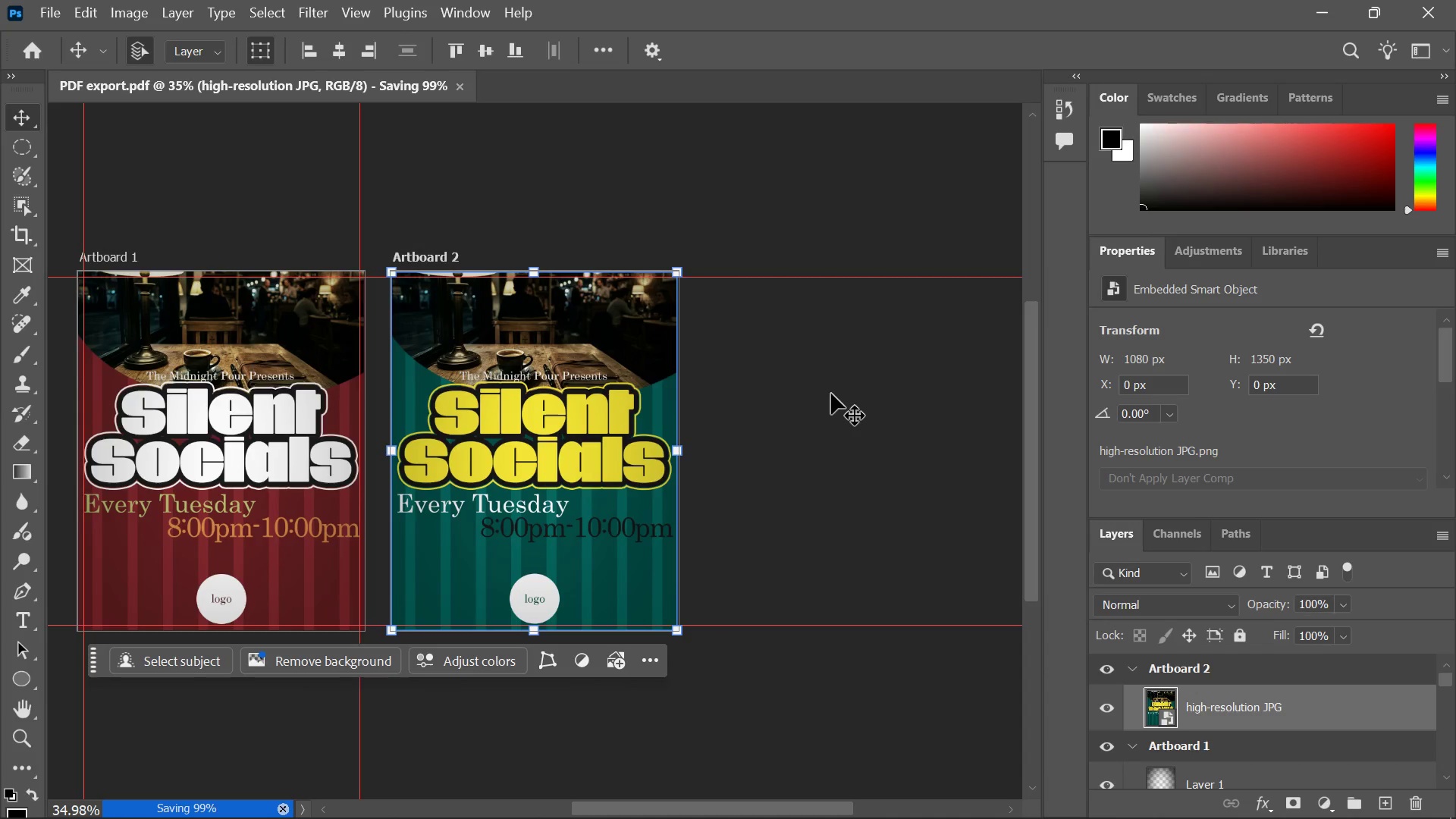 
hold_key(key=AltLeft, duration=1.25)
 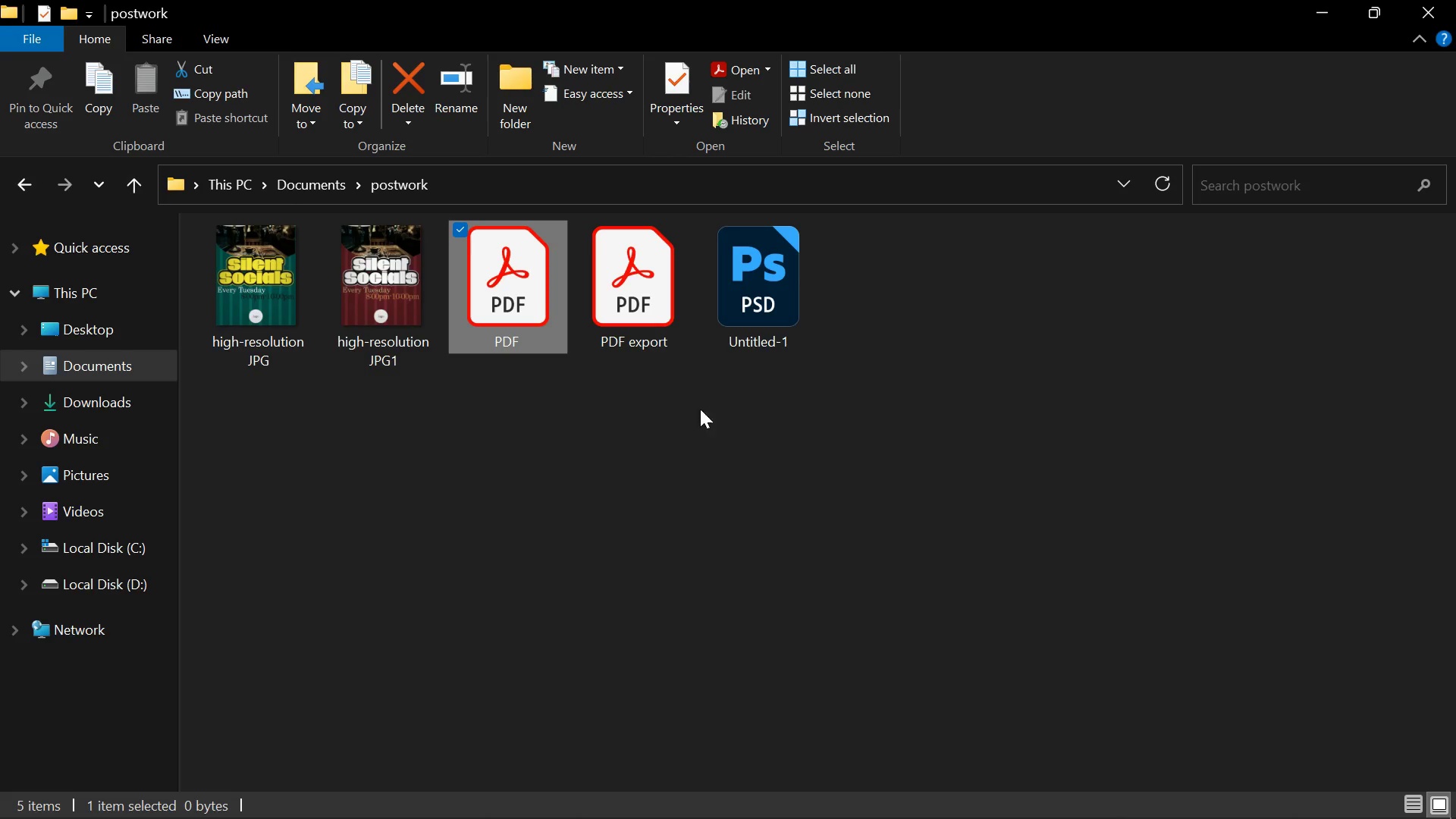 
hold_key(key=Tab, duration=3.02)
 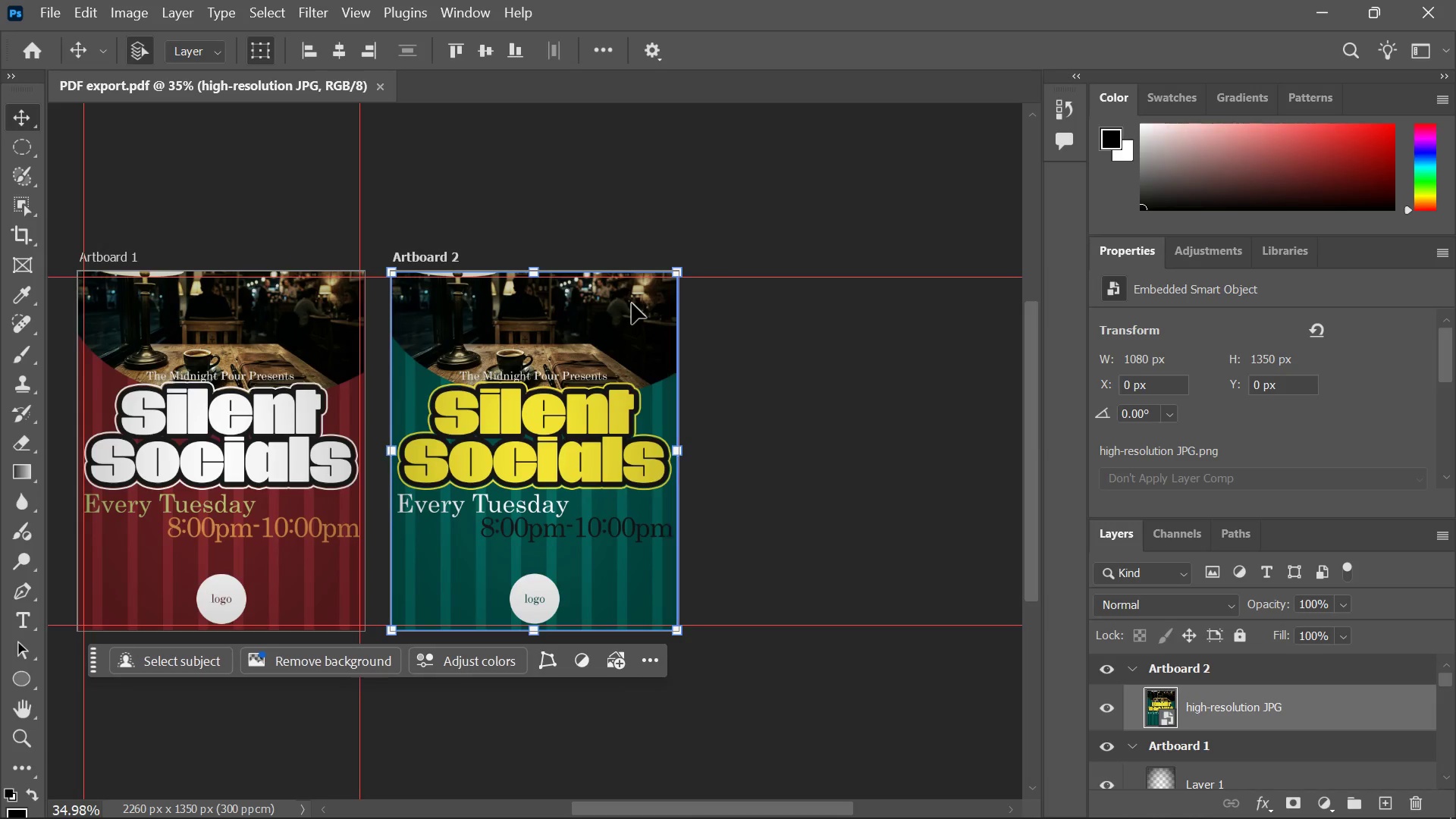 
key(Alt+AltLeft)
 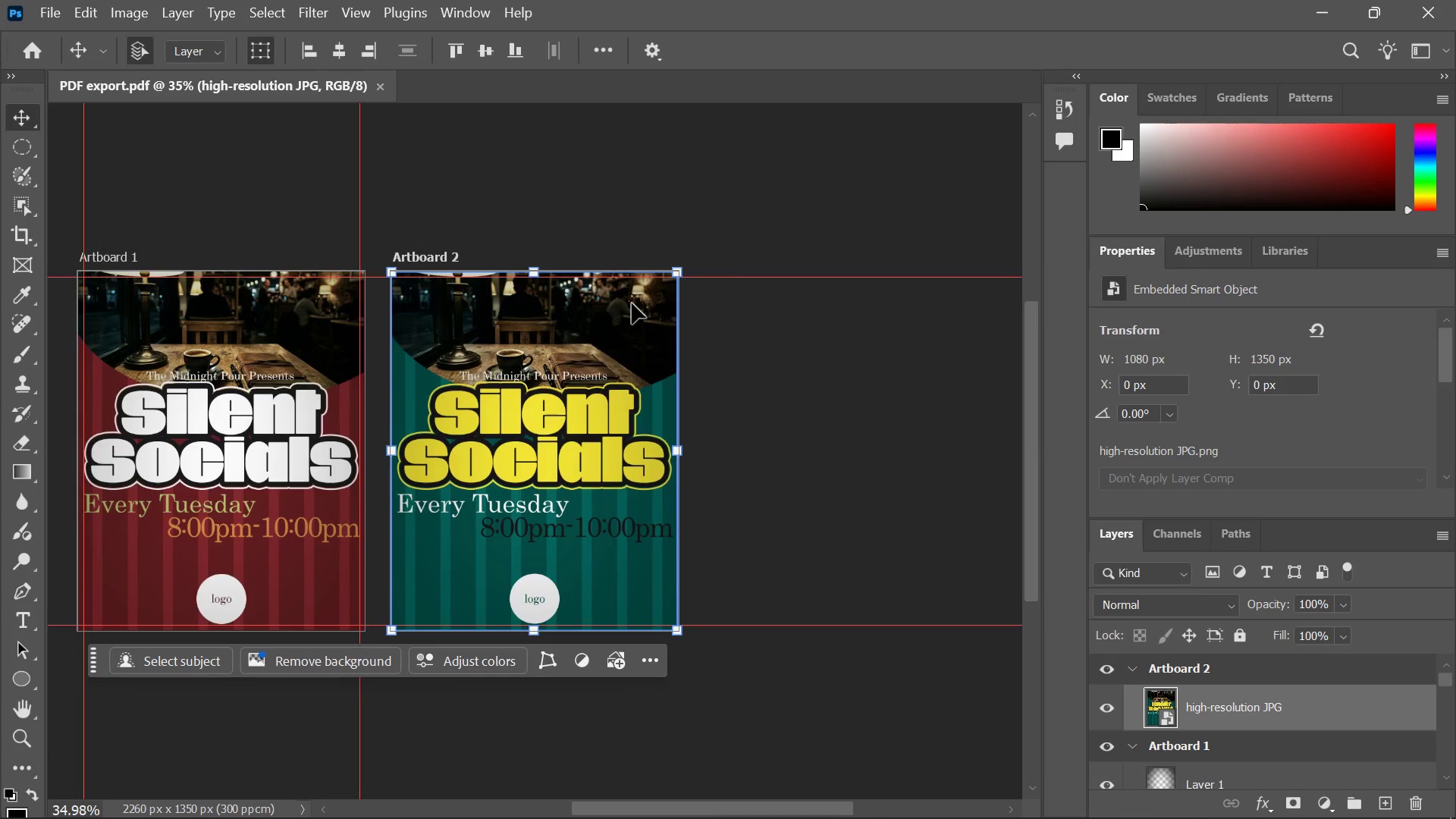 
key(Alt+AltLeft)
 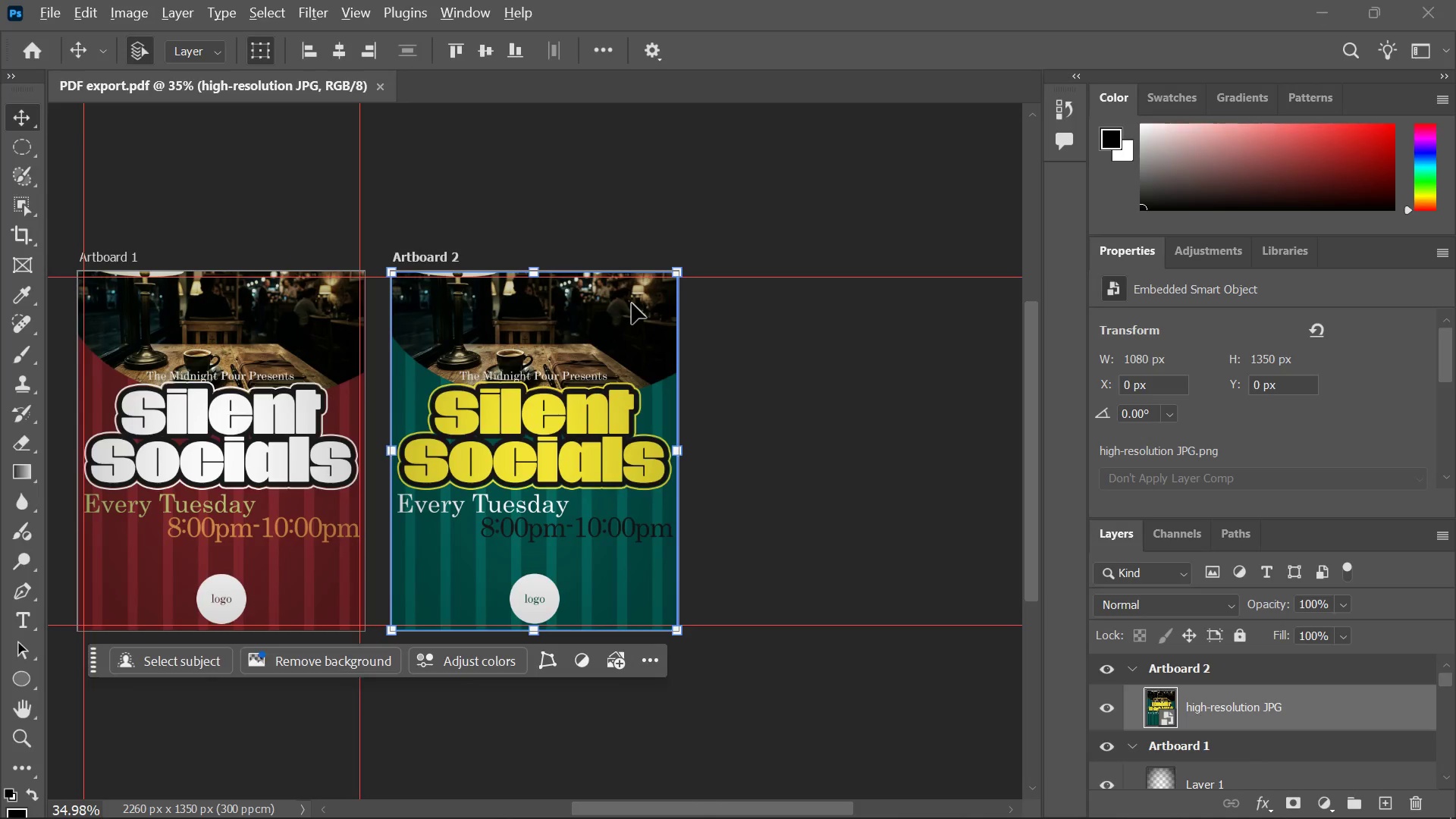 
key(Alt+Tab)
 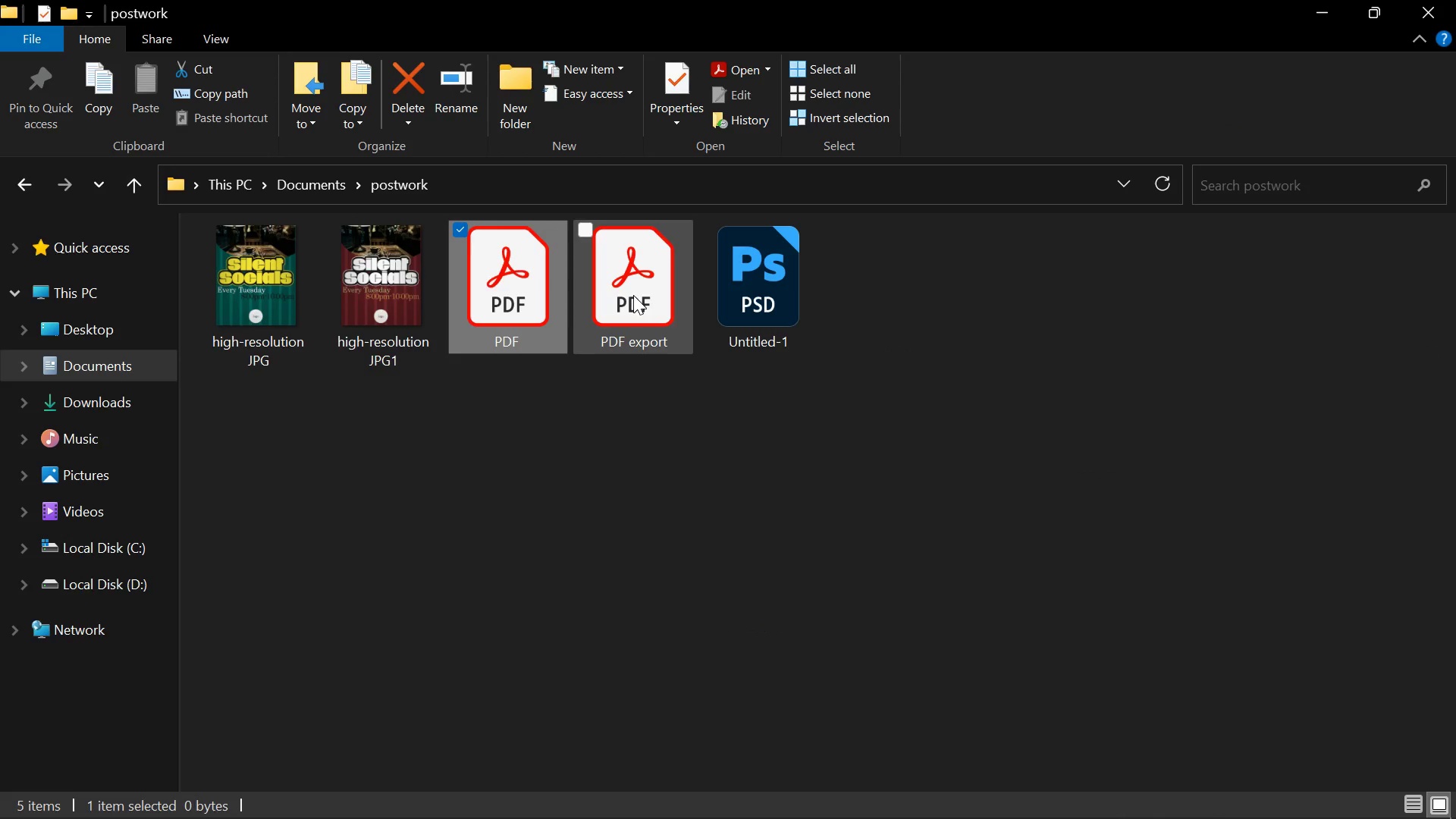 
double_click([633, 295])
 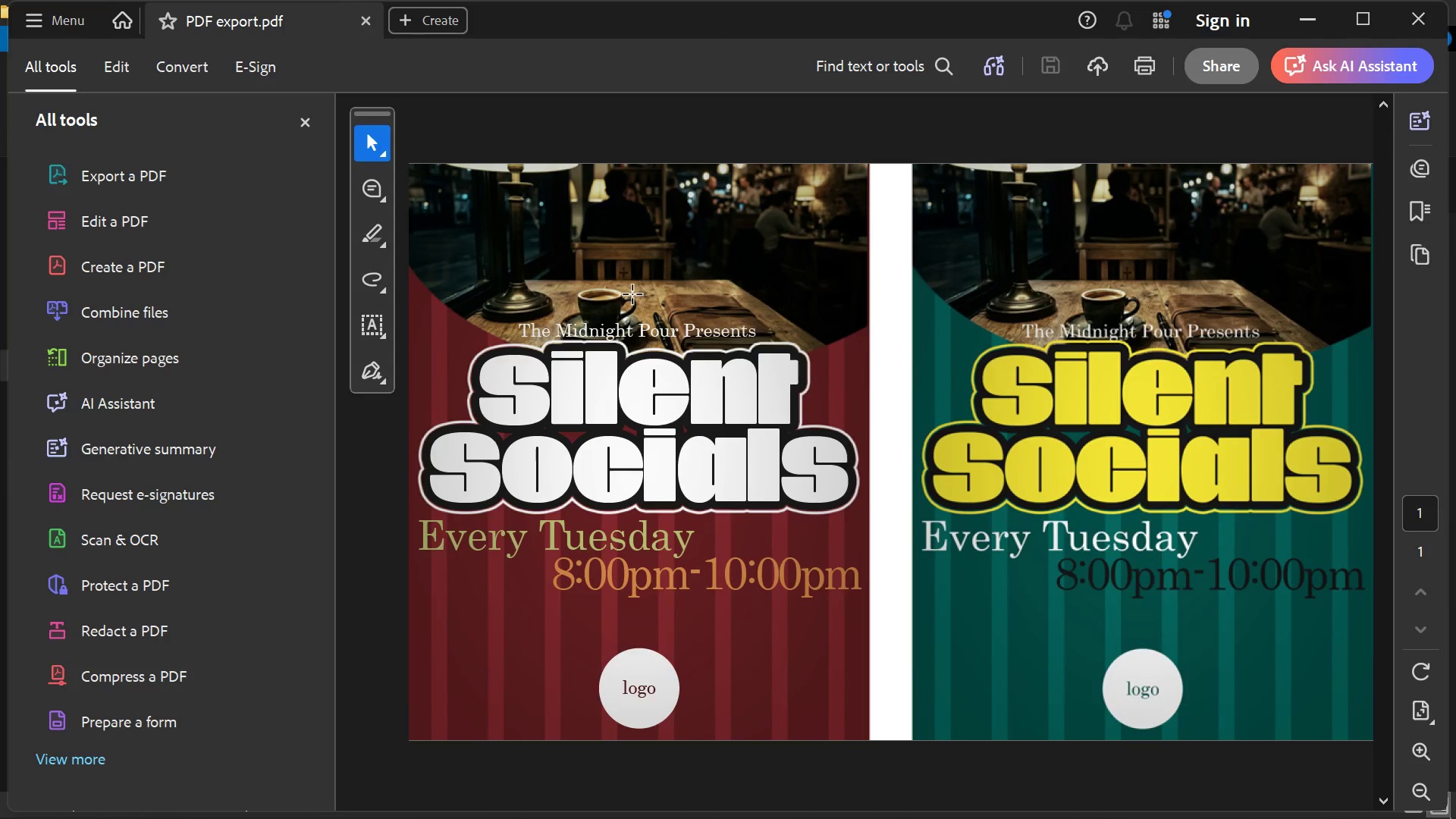 
scroll: coordinate [829, 425], scroll_direction: down, amount: 1.0
 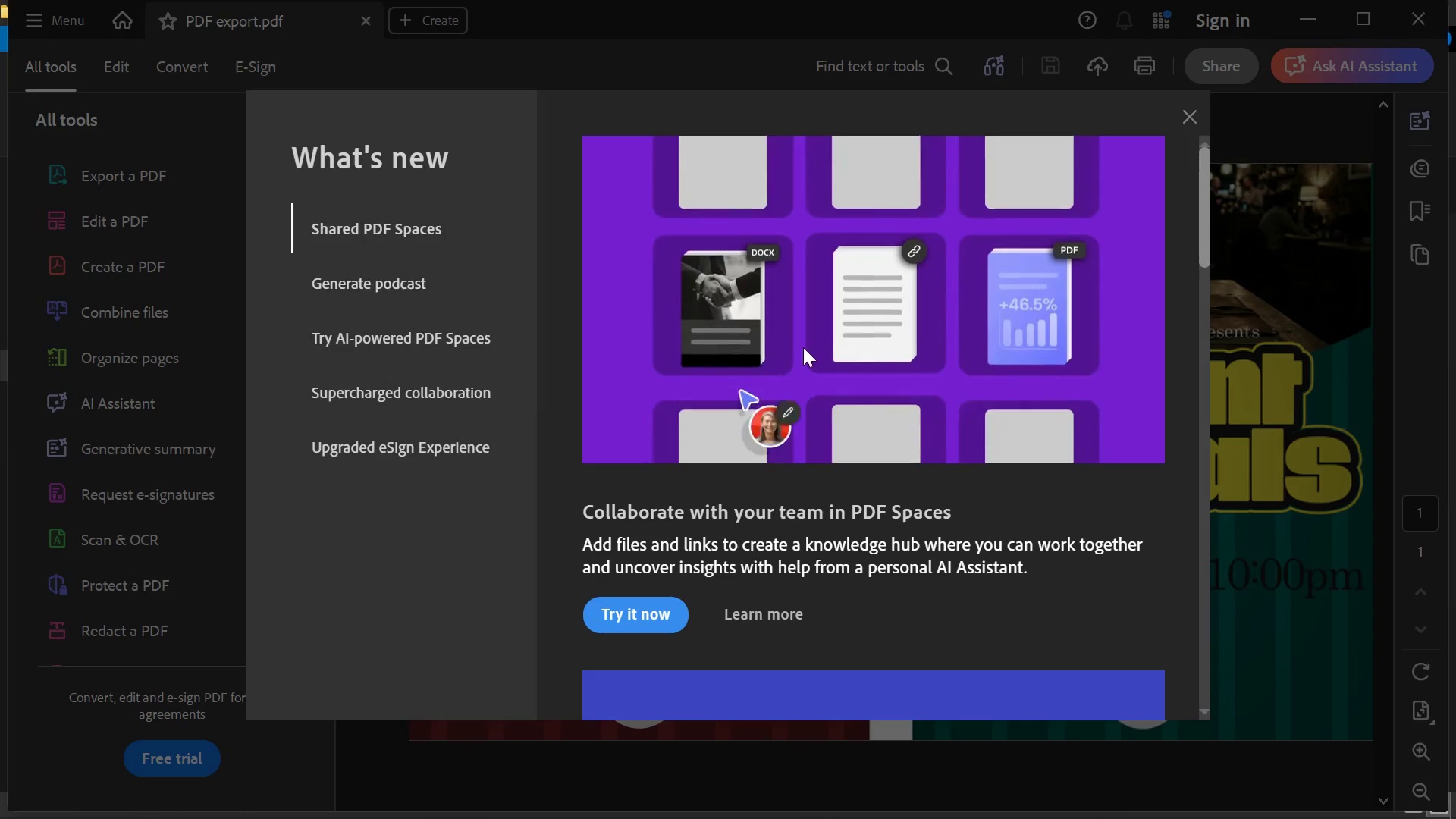 
left_click([1185, 121])
 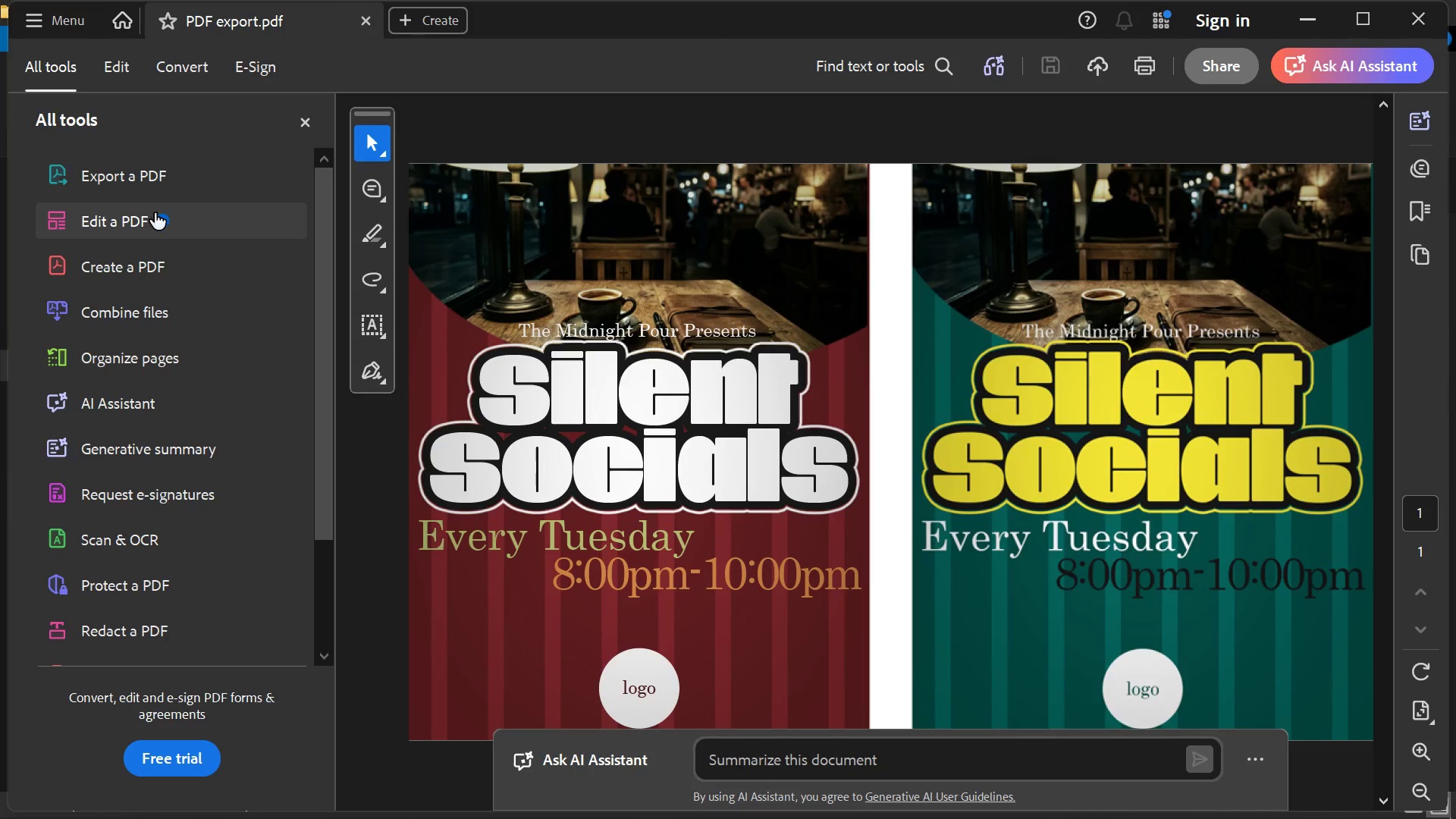 
wait(11.61)
 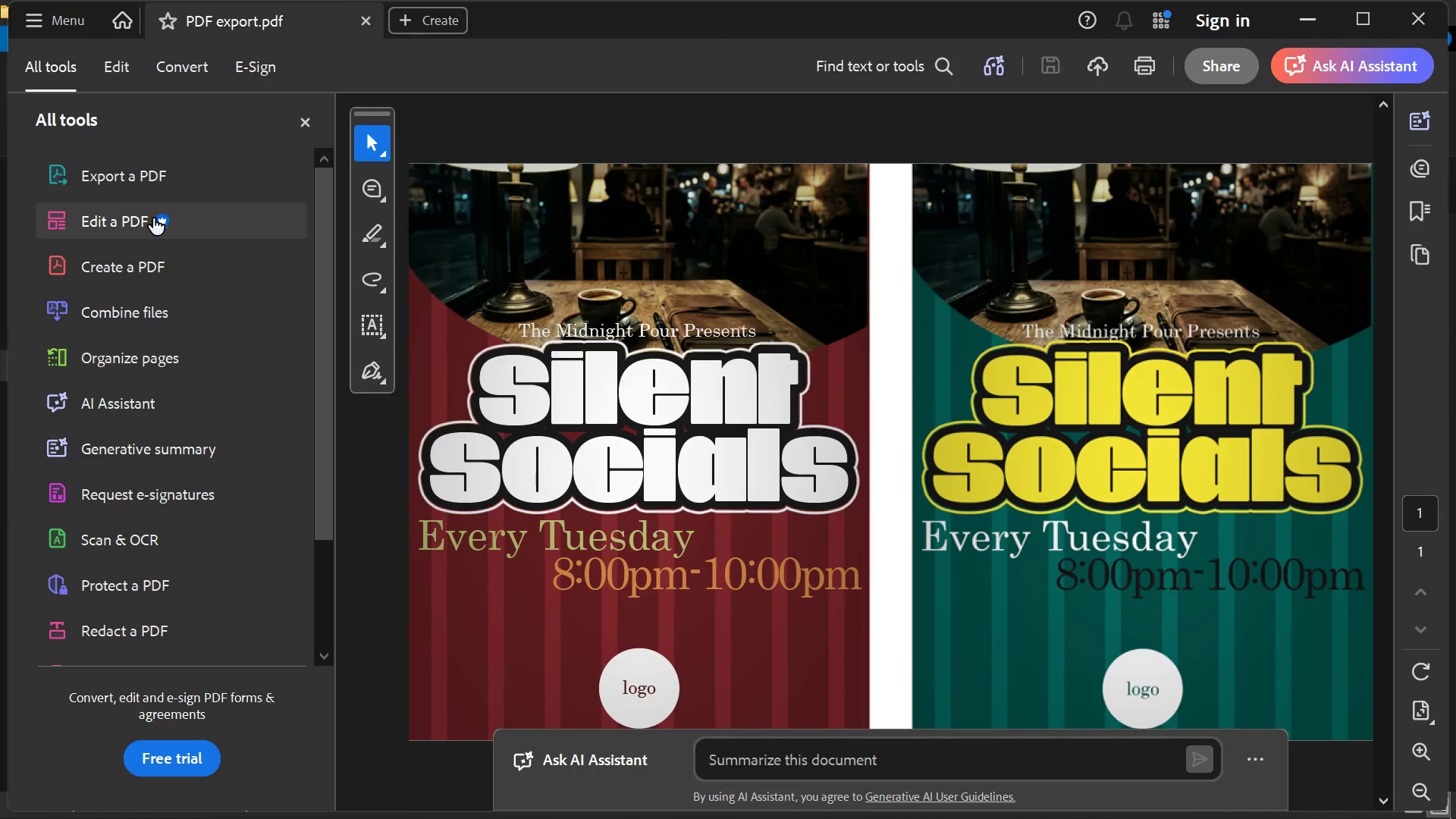 
key(Alt+Tab)
 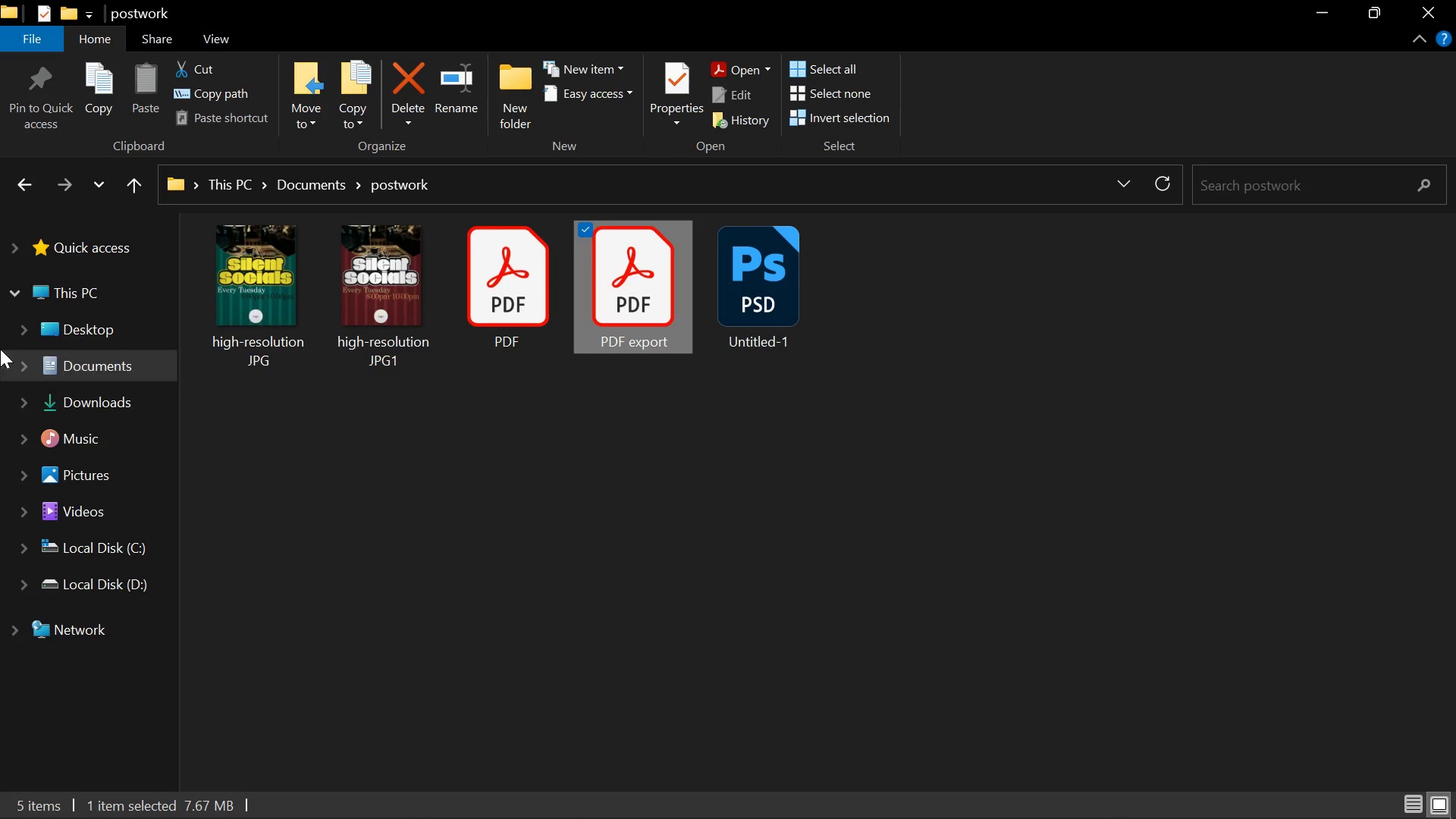 
key(Alt+Tab)
 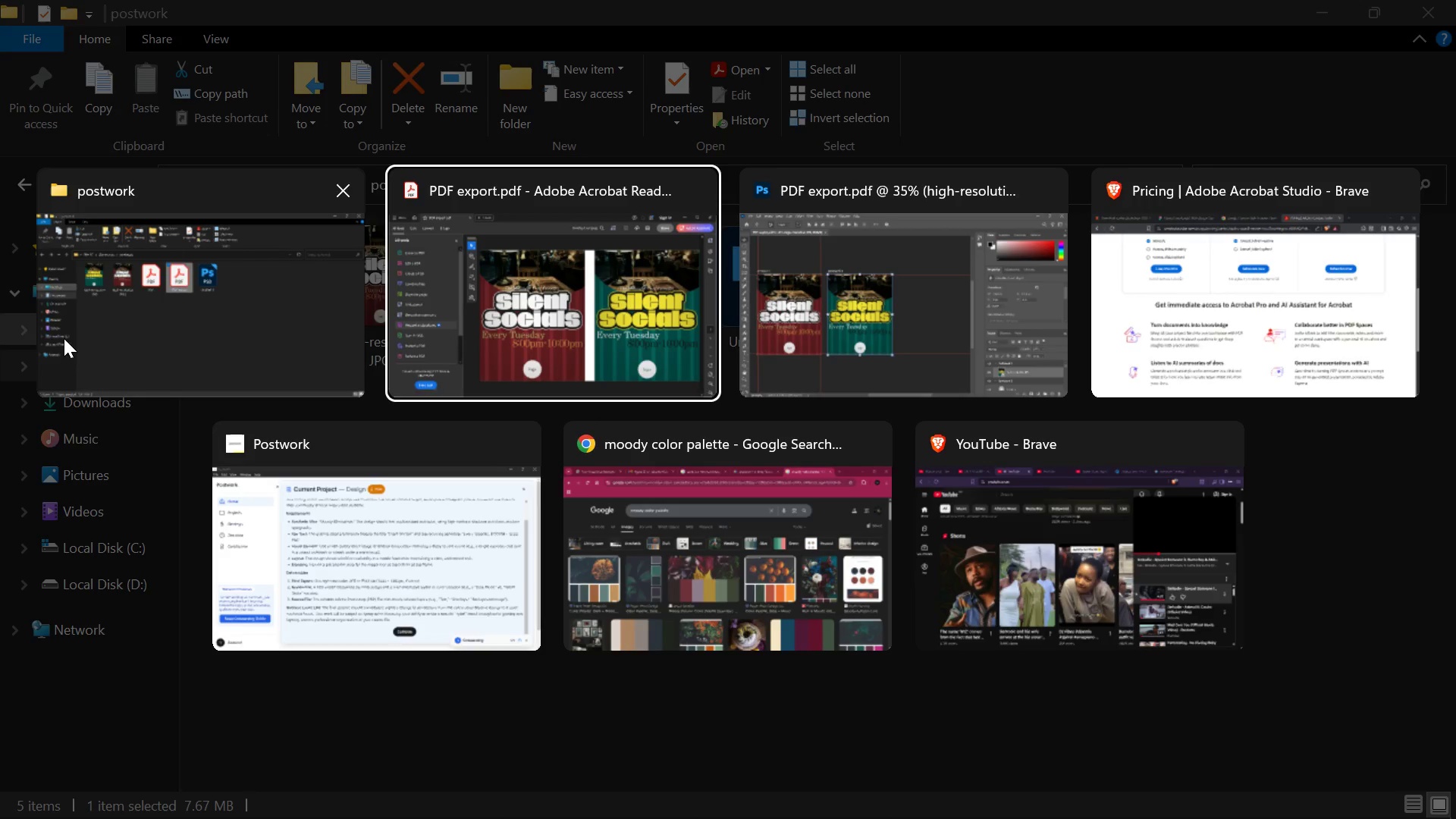 
key(Alt+Tab)
 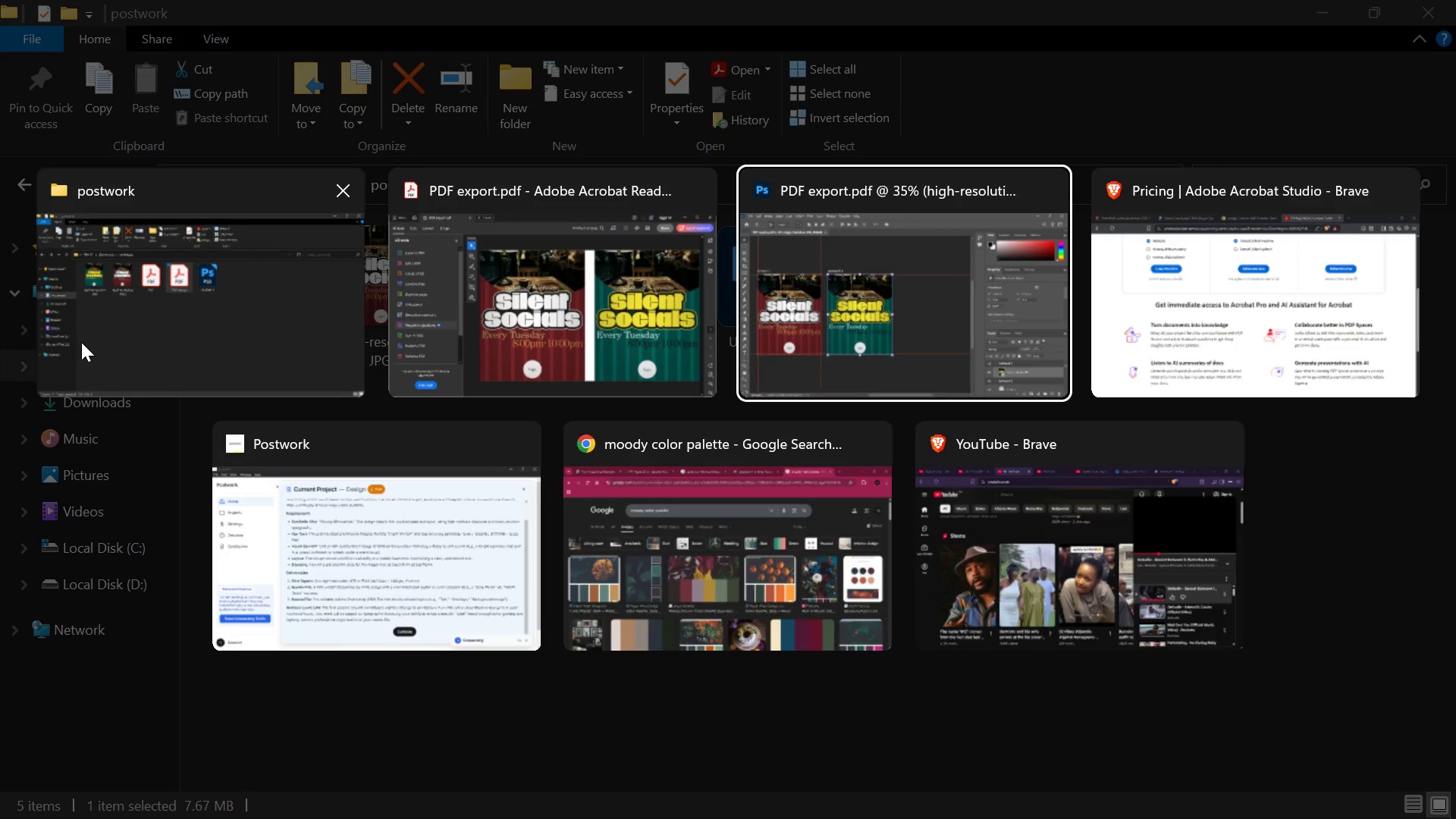 
key(Alt+Tab)
 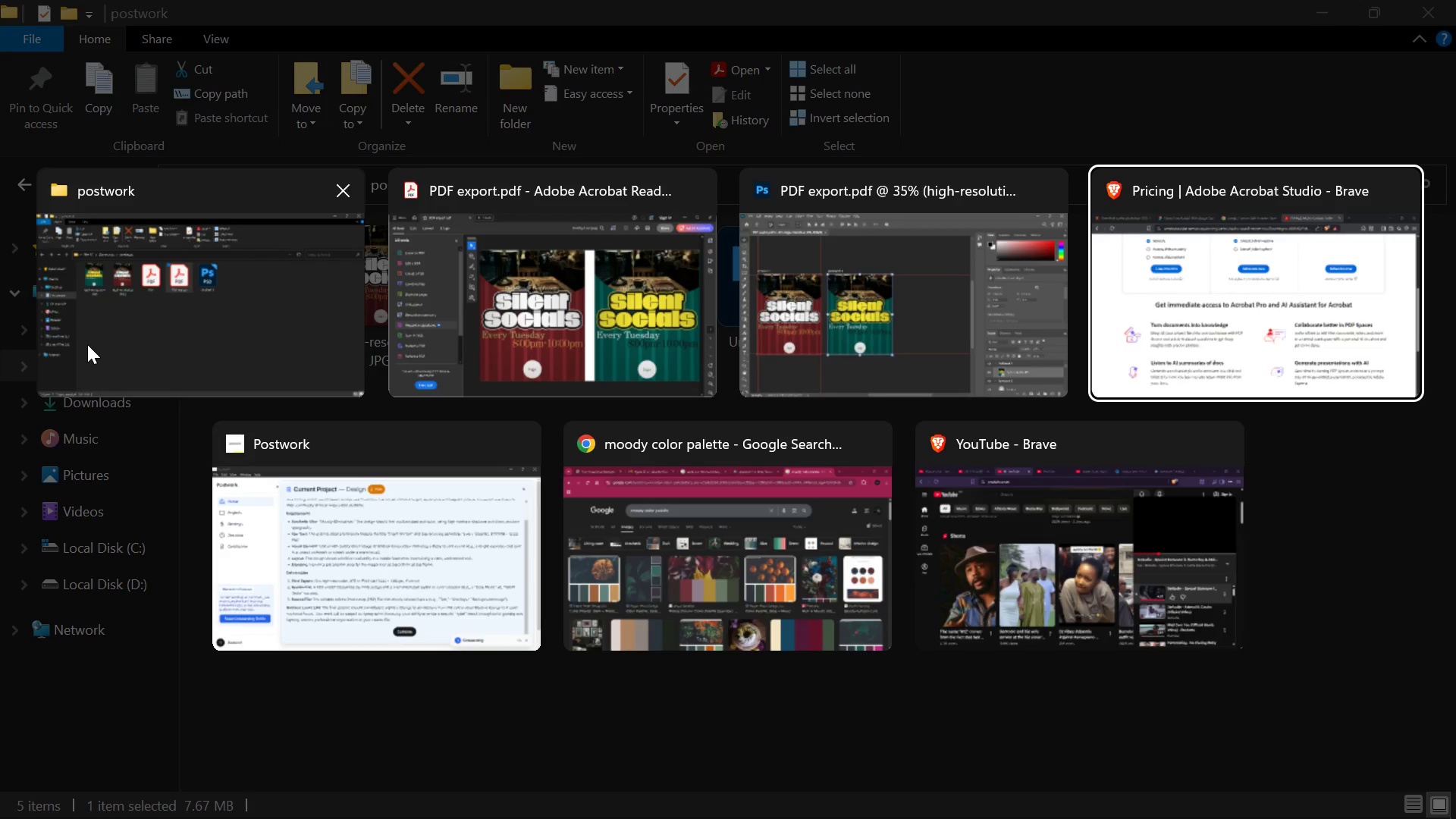 
key(Alt+Tab)